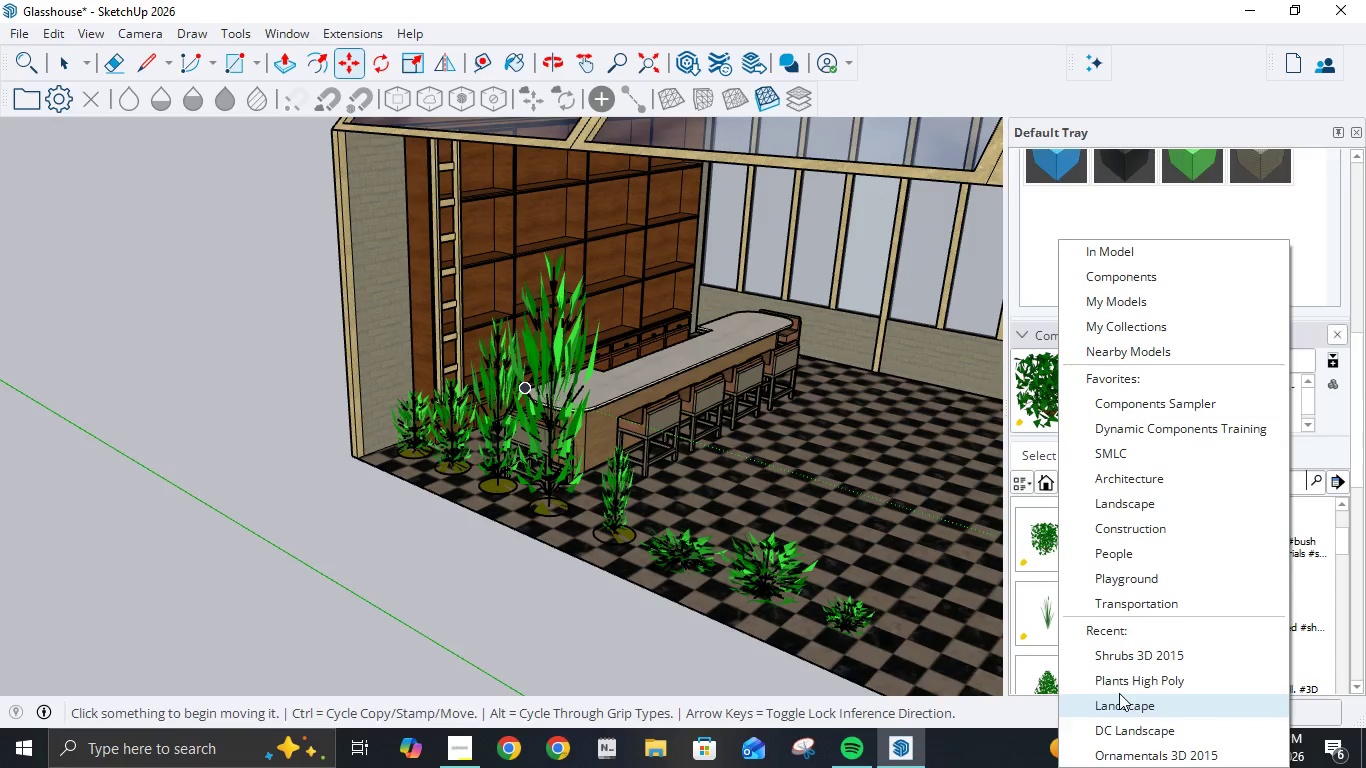 
left_click([1121, 680])
 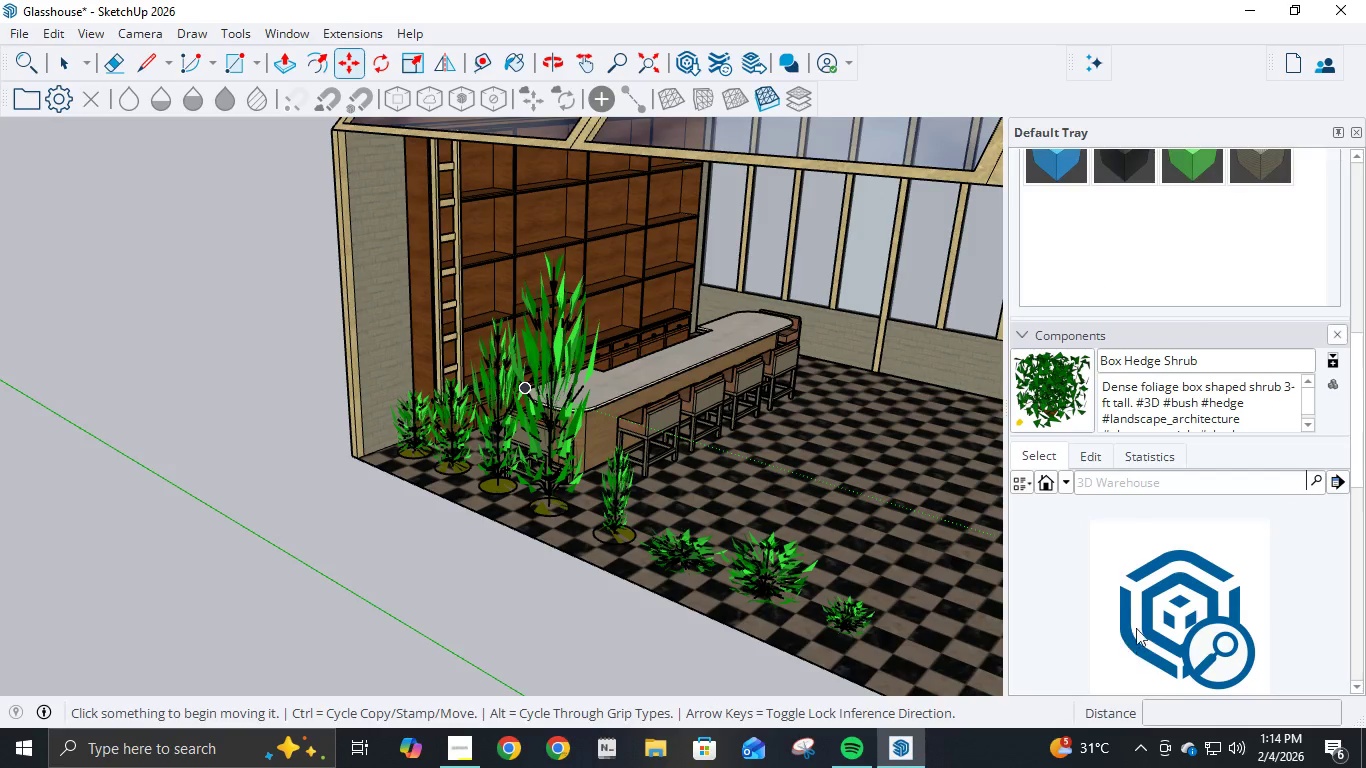 
scroll: coordinate [1138, 614], scroll_direction: down, amount: 3.0
 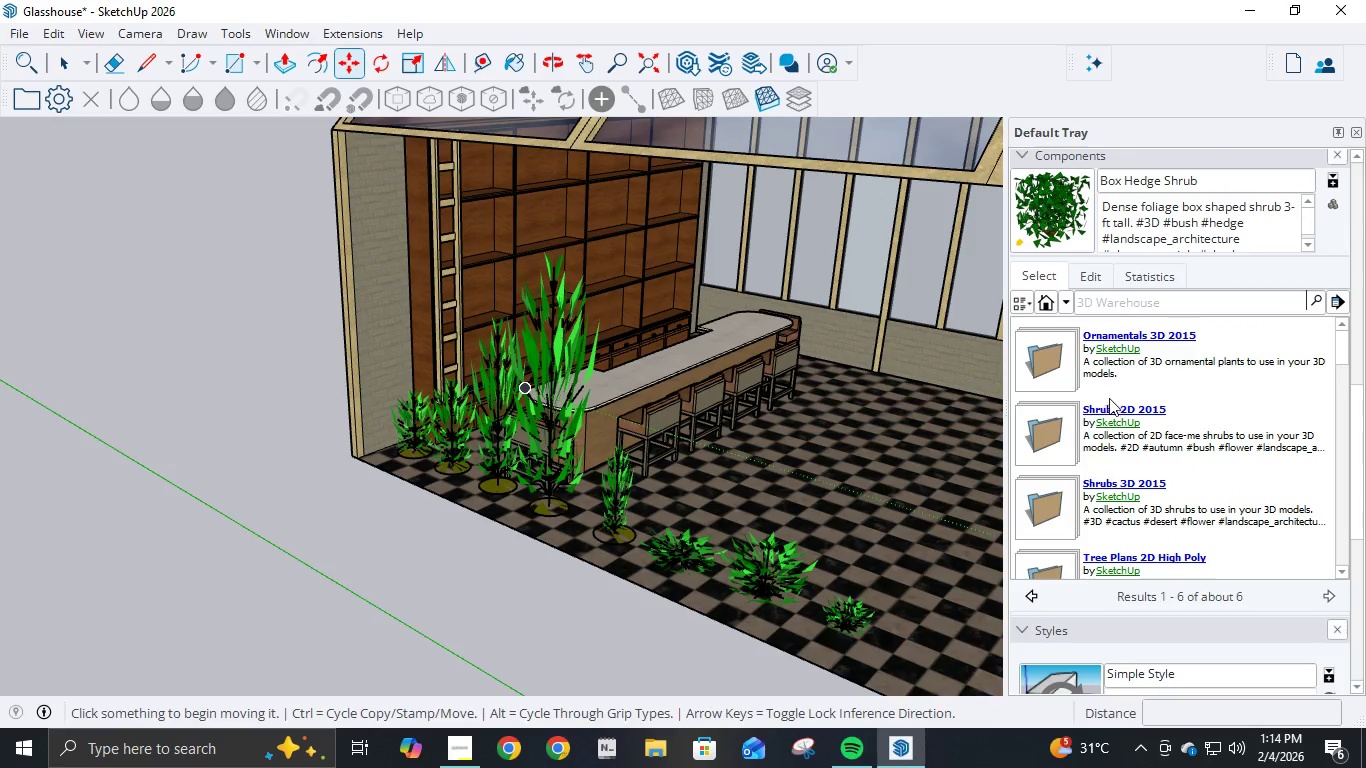 
left_click([1046, 366])
 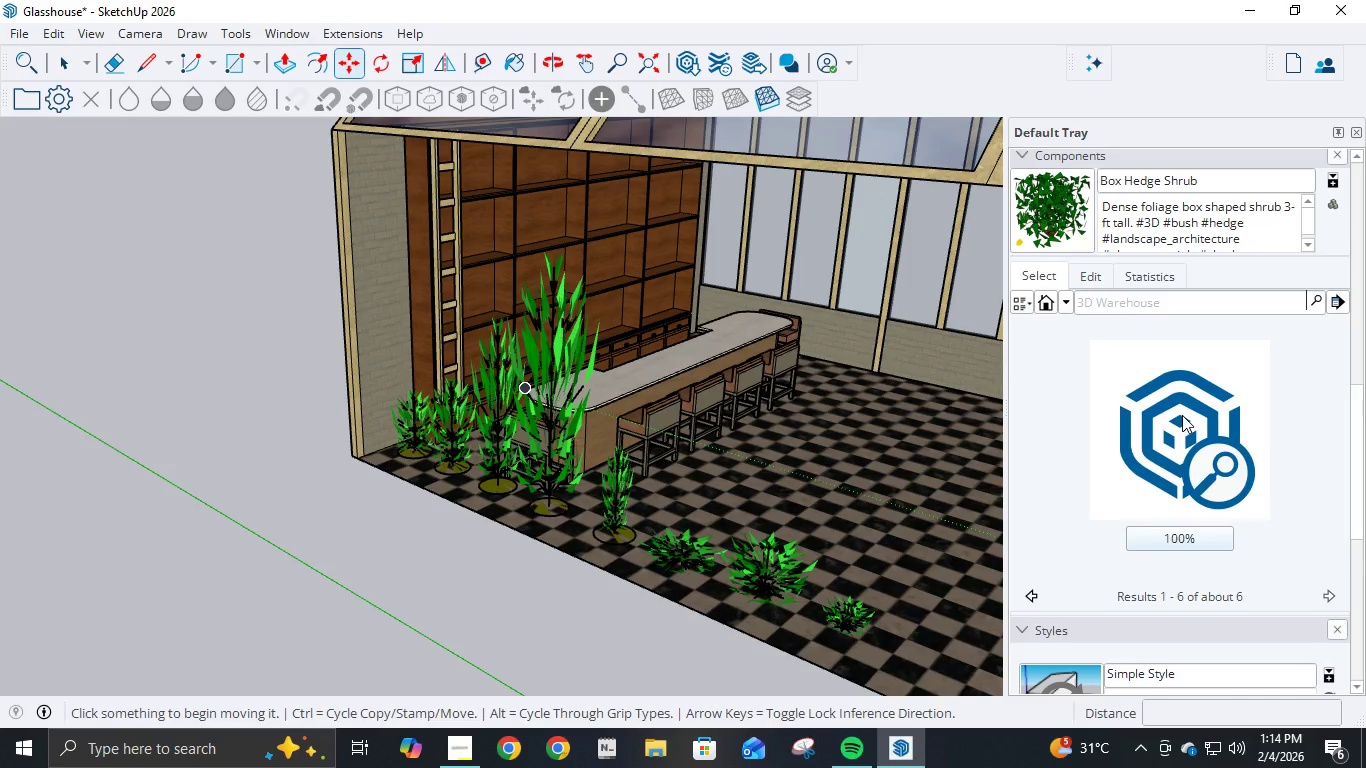 
scroll: coordinate [1182, 415], scroll_direction: down, amount: 6.0
 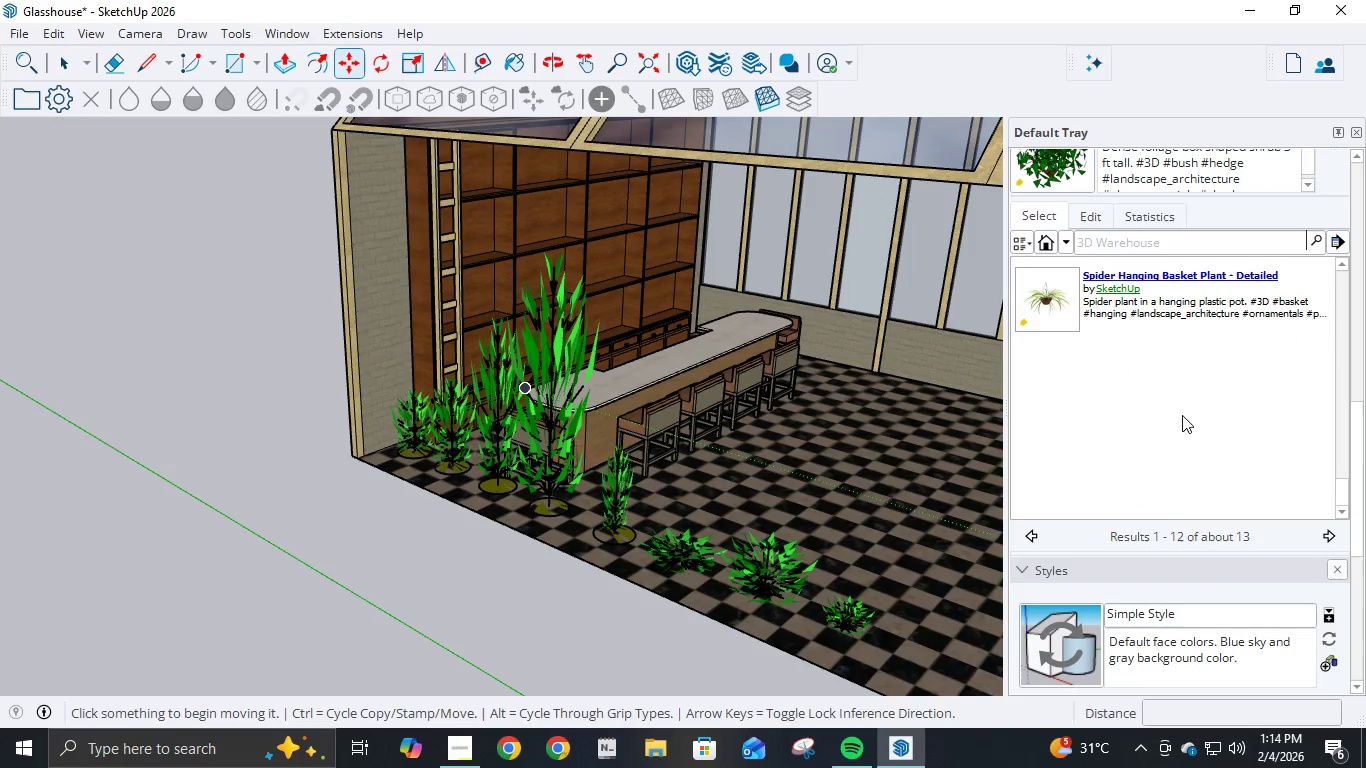 
scroll: coordinate [1182, 415], scroll_direction: up, amount: 2.0
 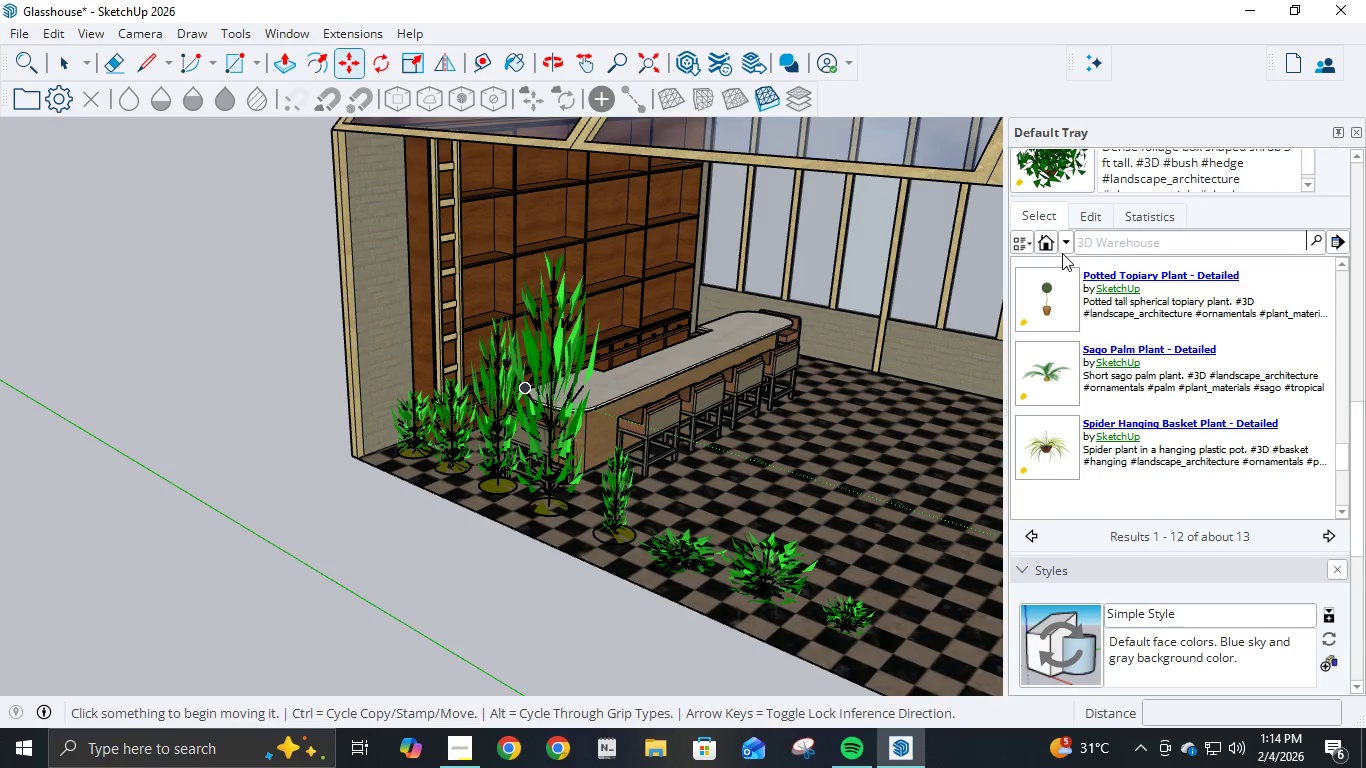 
left_click([1062, 251])
 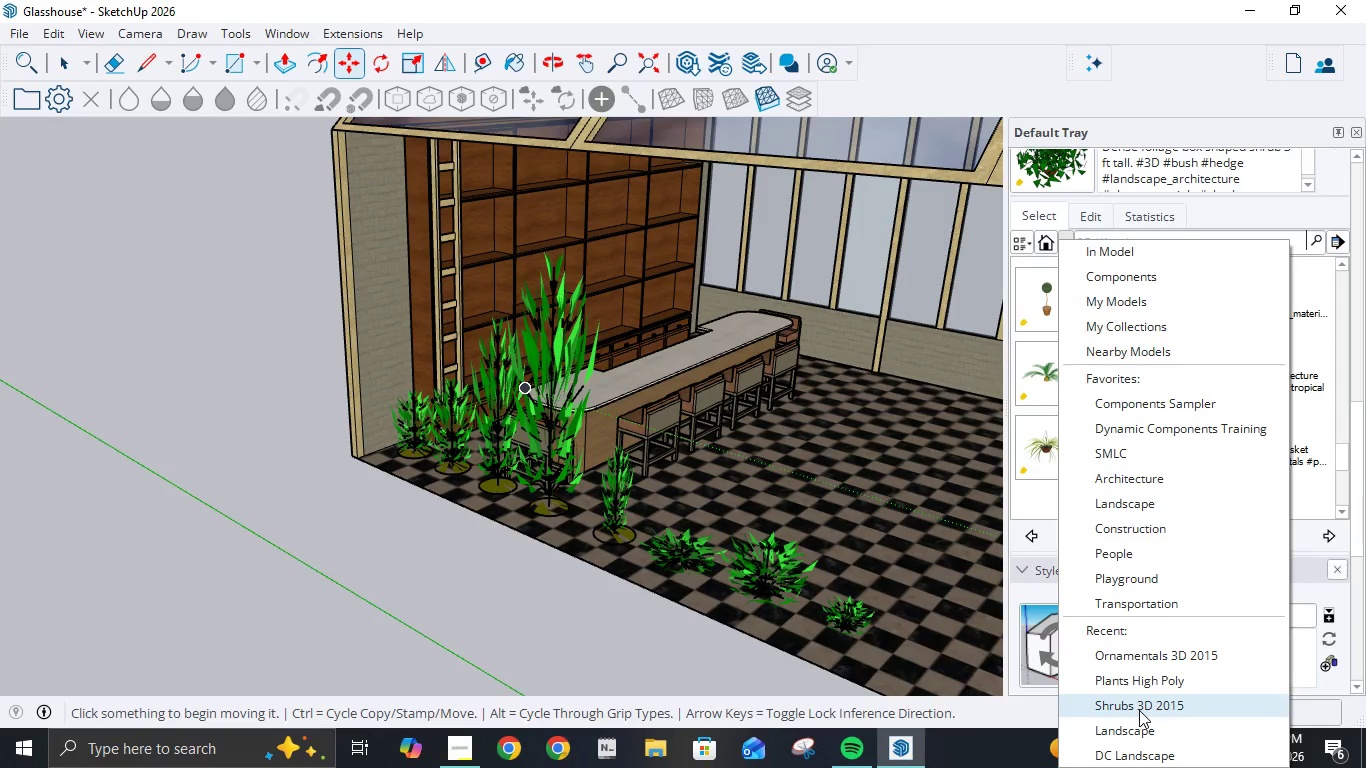 
wait(8.32)
 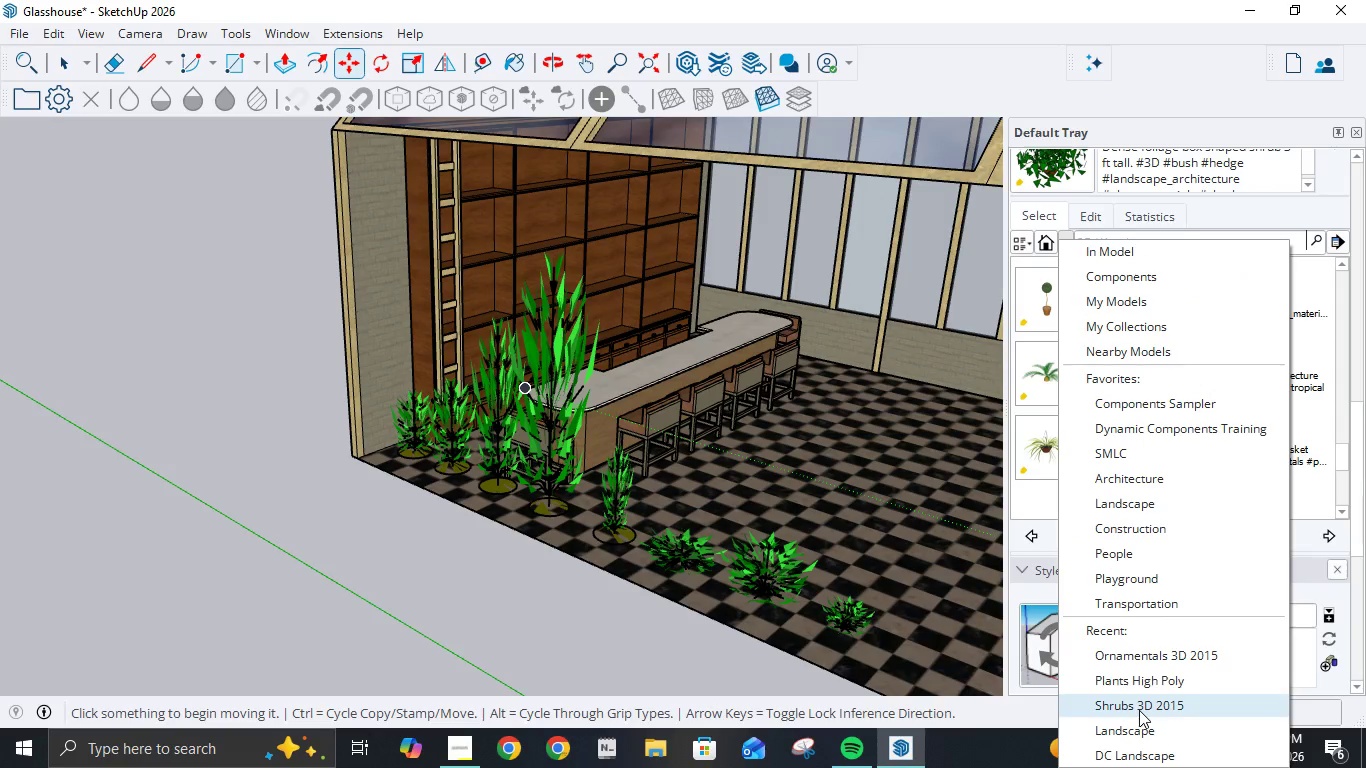 
mouse_move([1202, 441])
 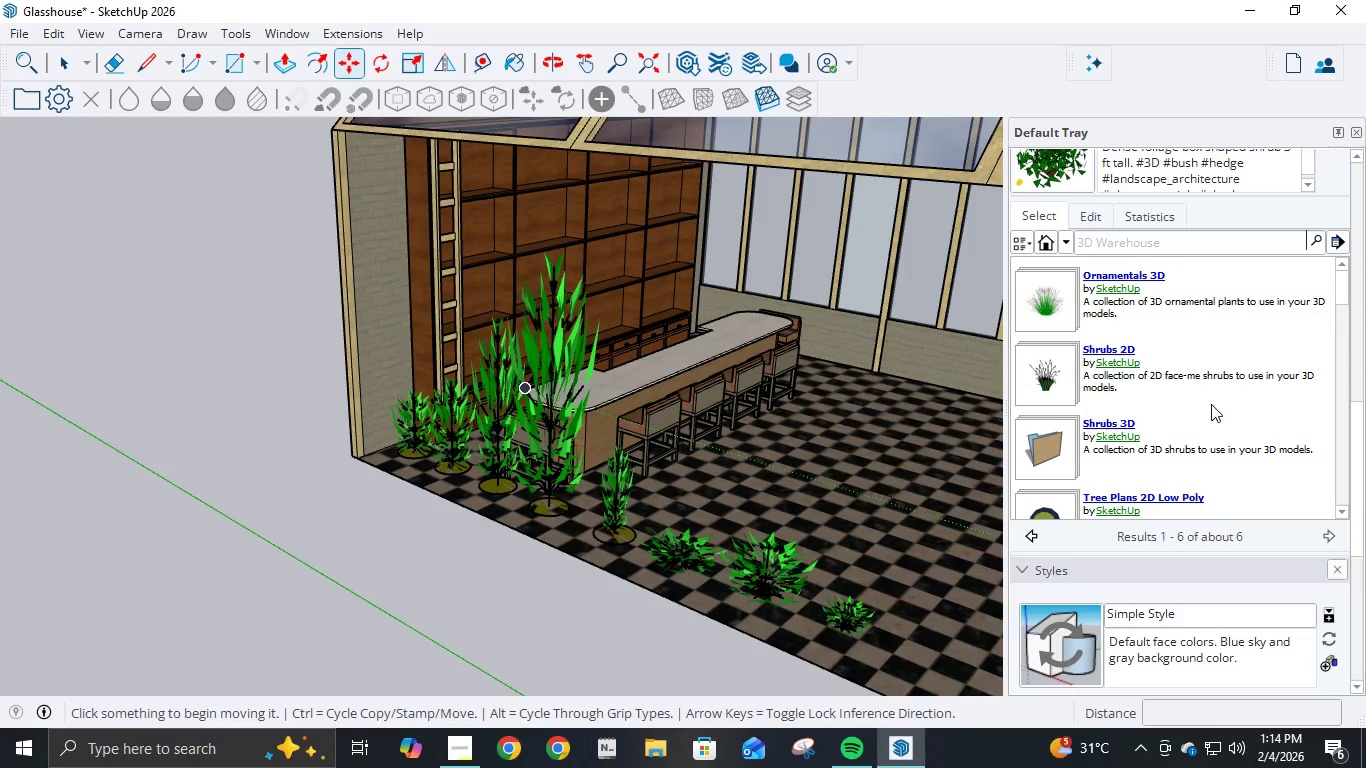 
scroll: coordinate [1213, 398], scroll_direction: down, amount: 5.0
 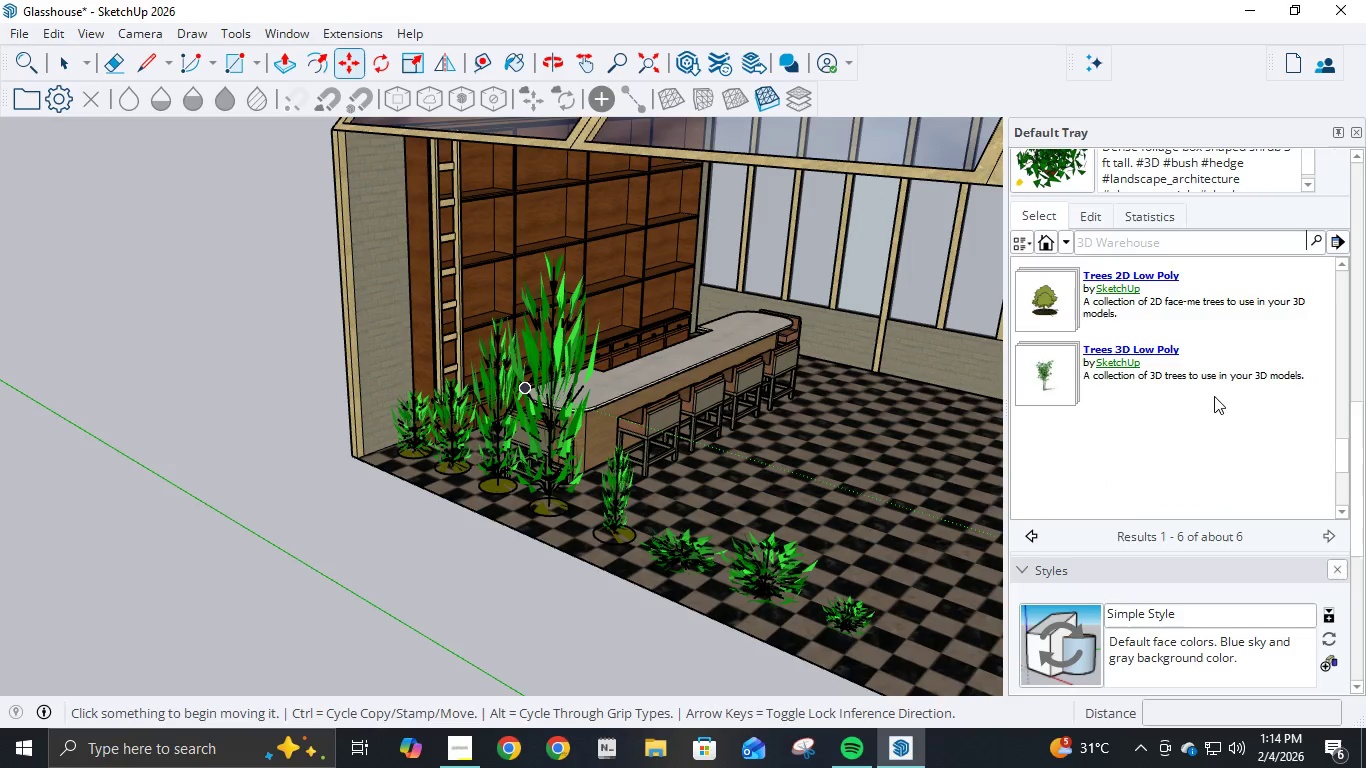 
scroll: coordinate [1050, 307], scroll_direction: up, amount: 2.0
 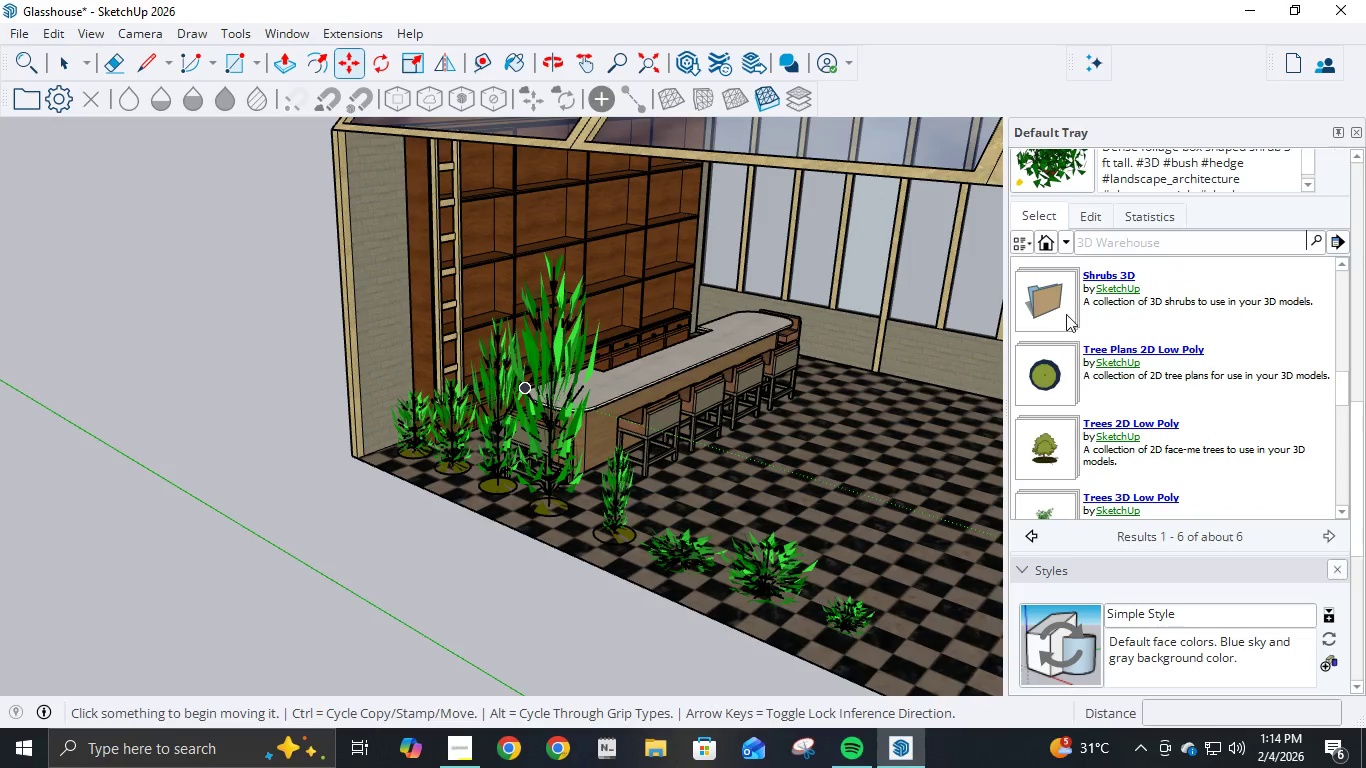 
left_click([1065, 311])
 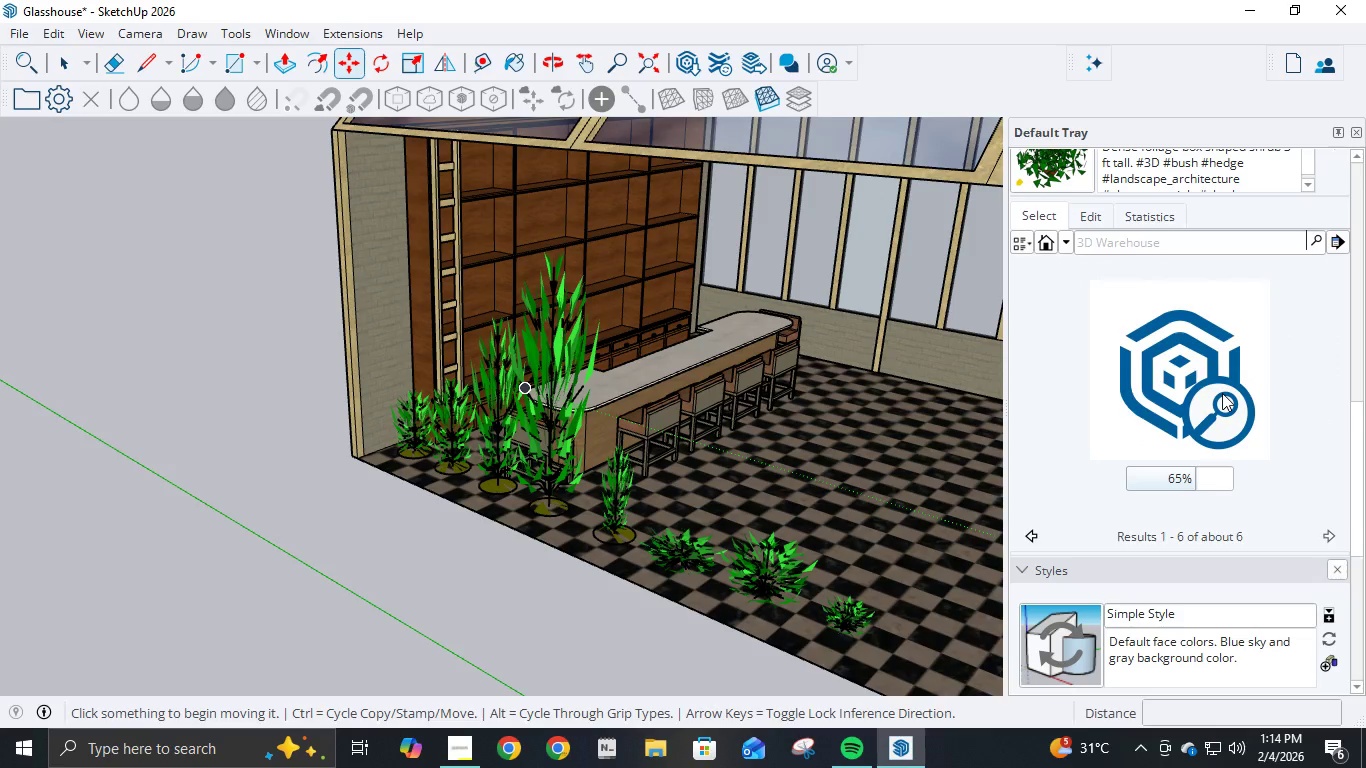 
wait(8.86)
 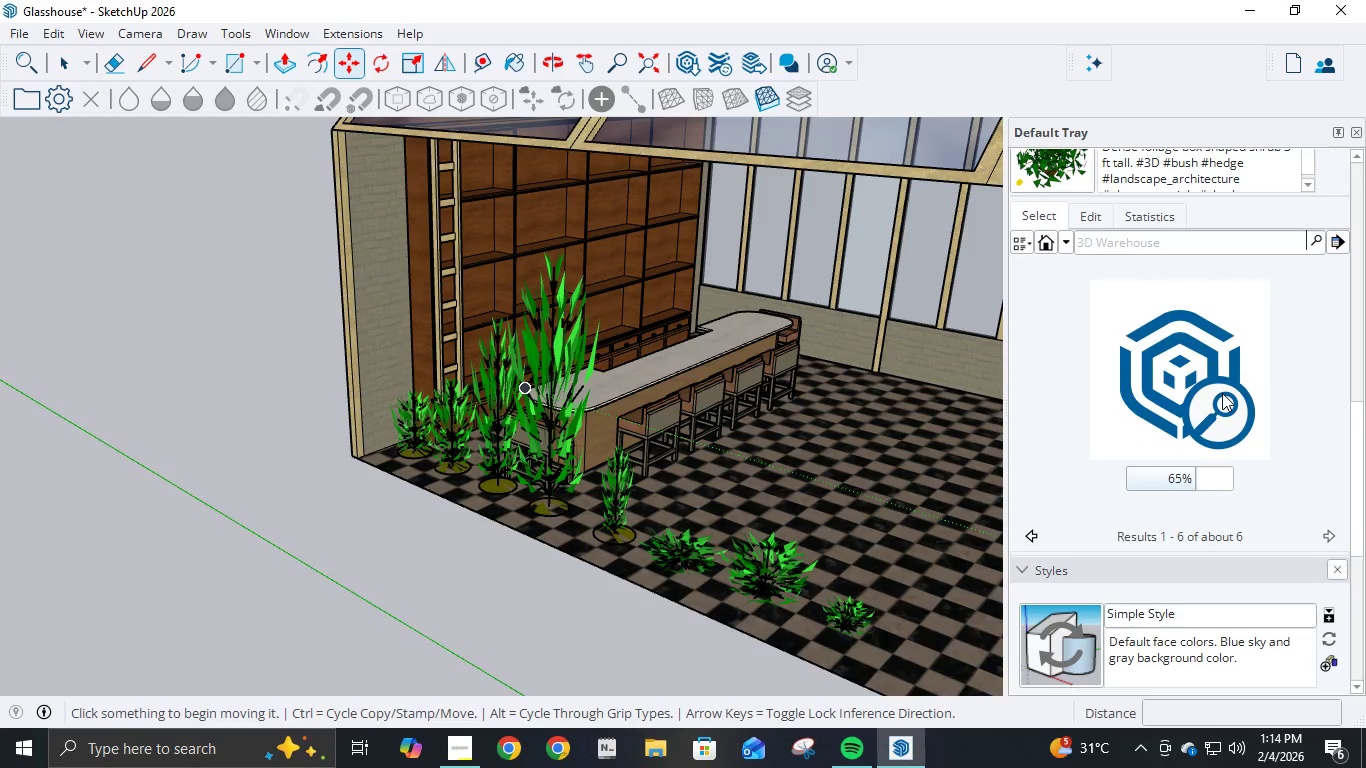 
left_click([1036, 306])
 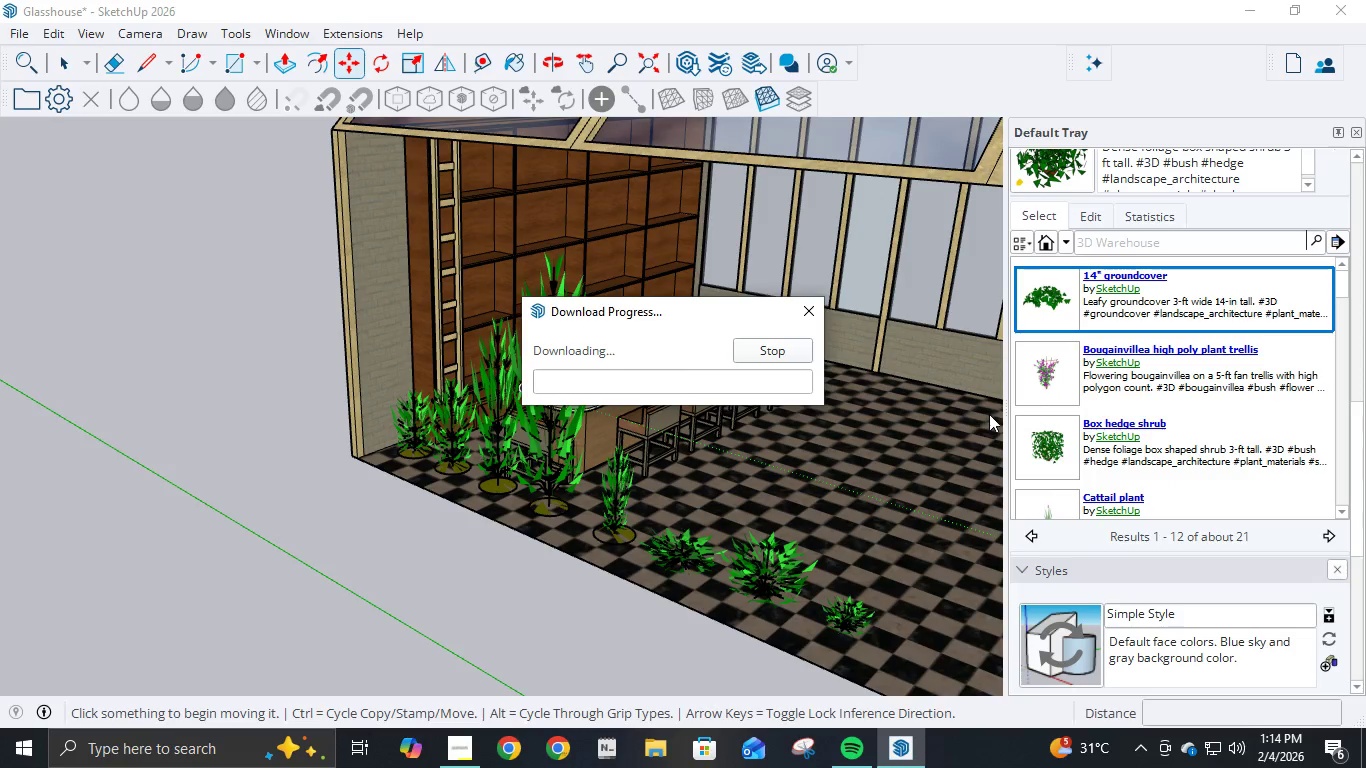 
scroll: coordinate [1144, 420], scroll_direction: down, amount: 3.0
 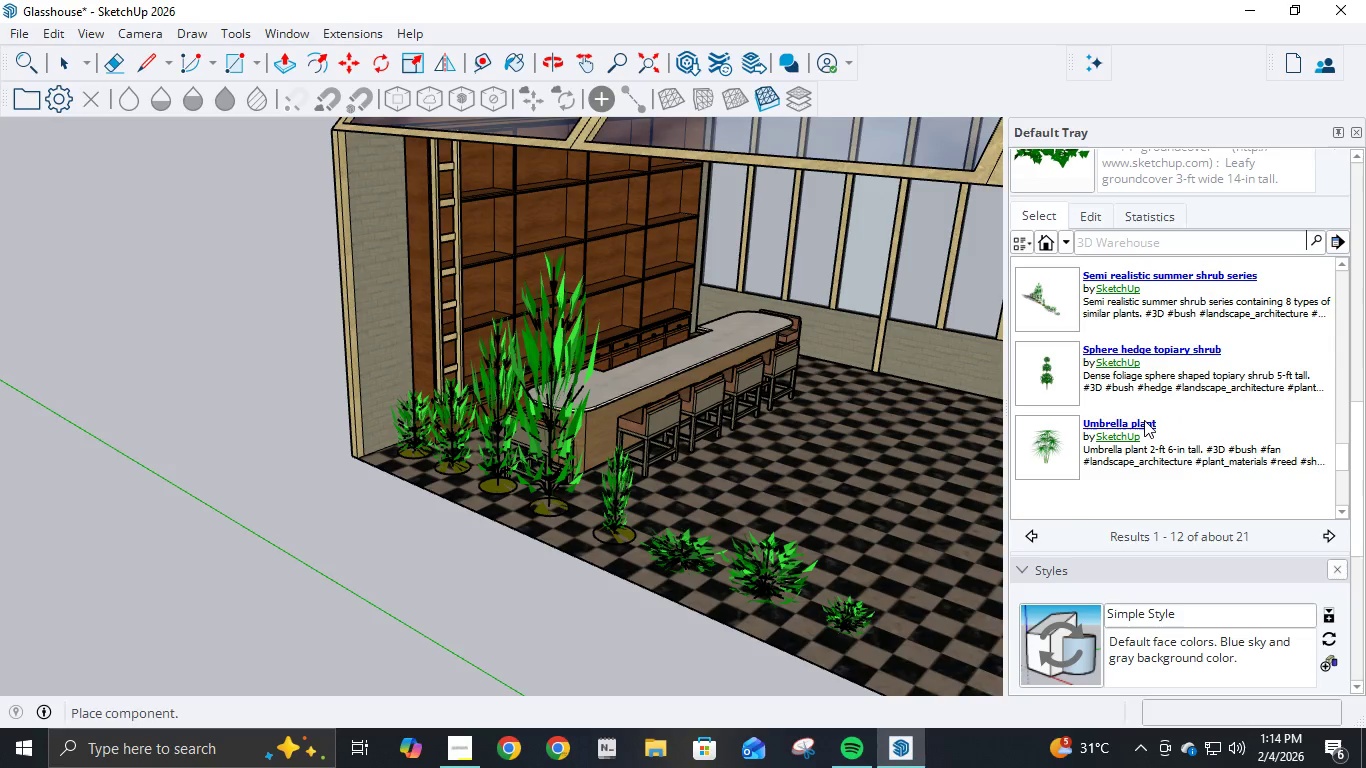 
scroll: coordinate [1144, 418], scroll_direction: up, amount: 7.0
 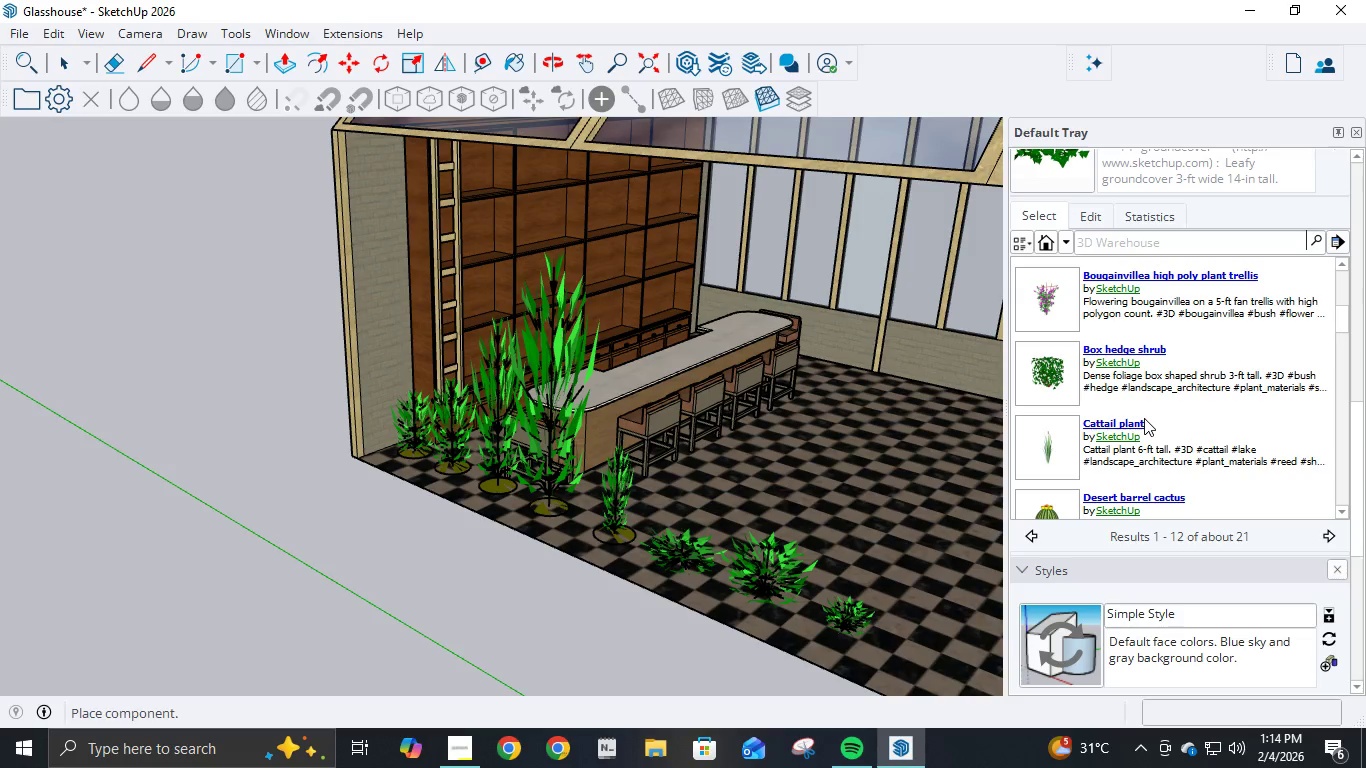 
scroll: coordinate [1144, 418], scroll_direction: down, amount: 4.0
 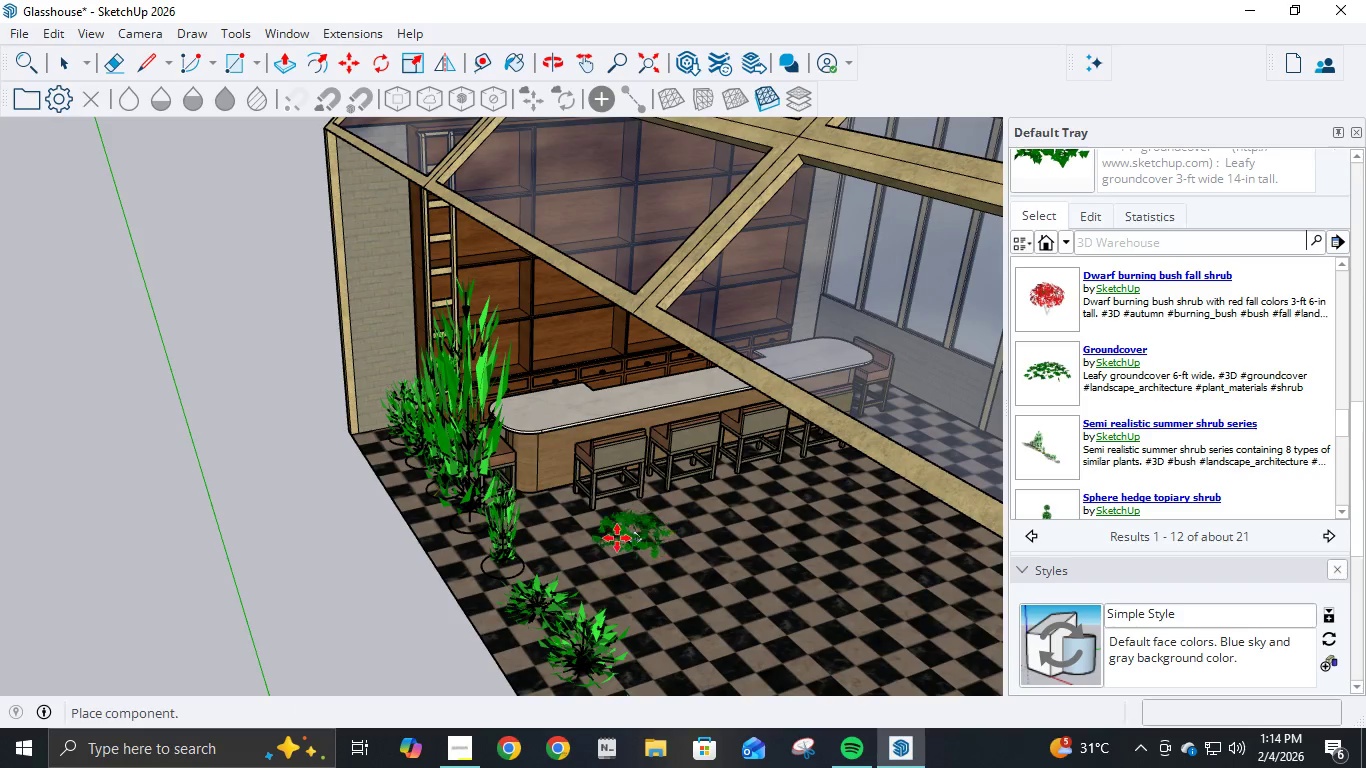 
left_click([566, 531])
 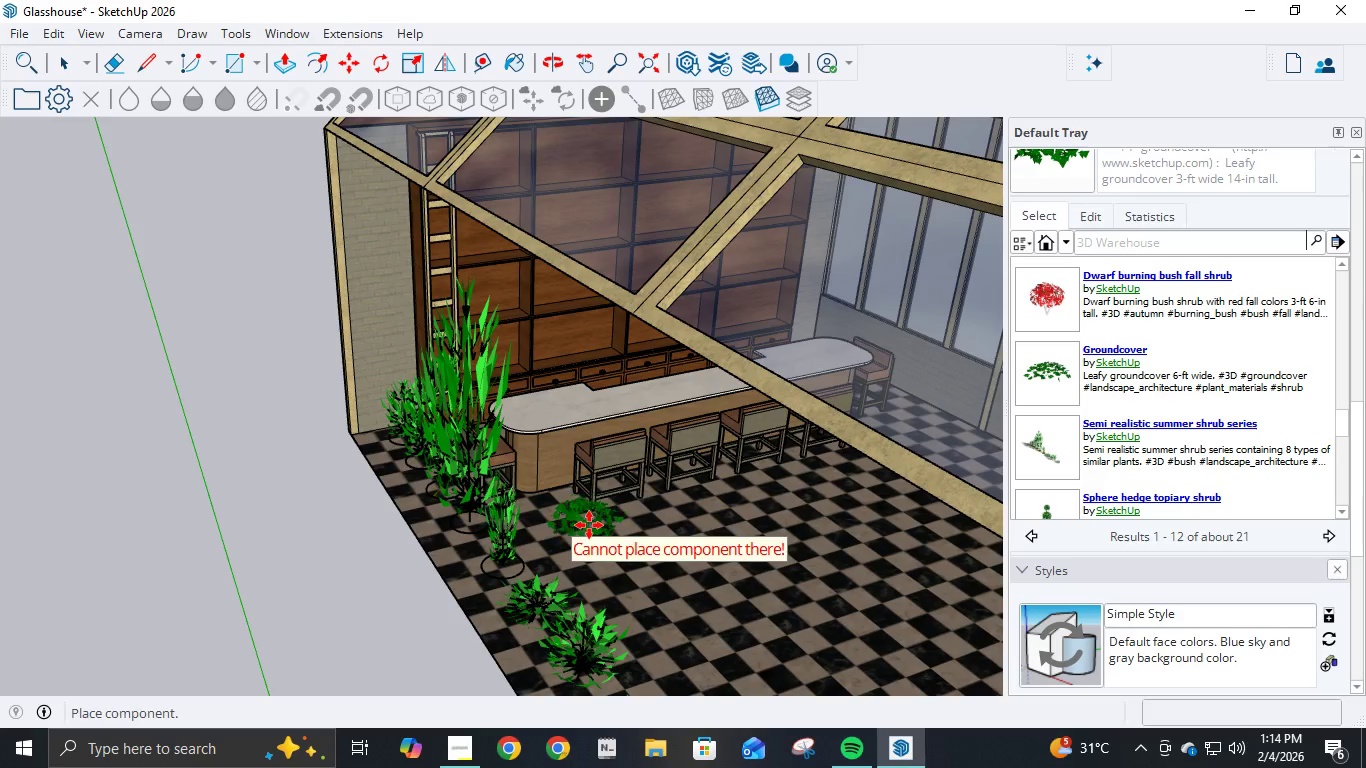 
scroll: coordinate [598, 512], scroll_direction: down, amount: 3.0
 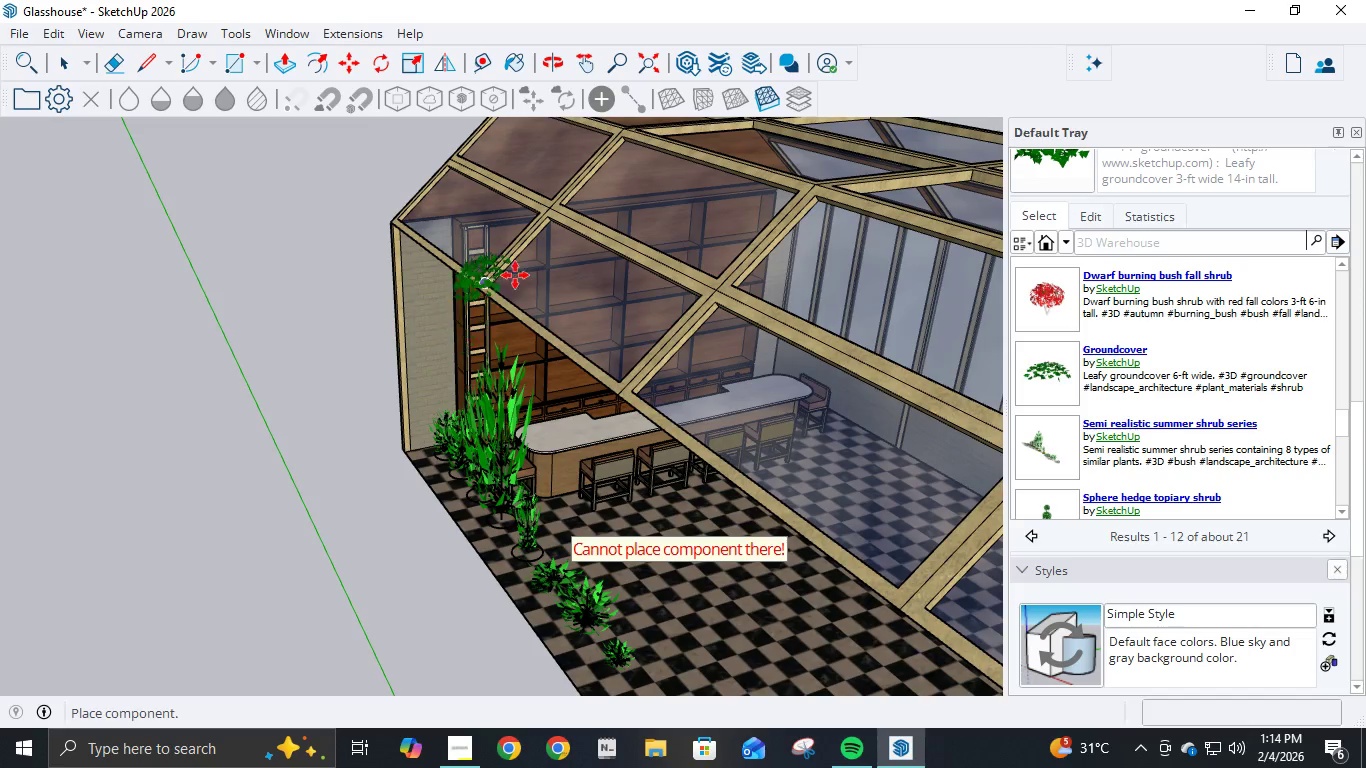 
scroll: coordinate [584, 240], scroll_direction: up, amount: 16.0
 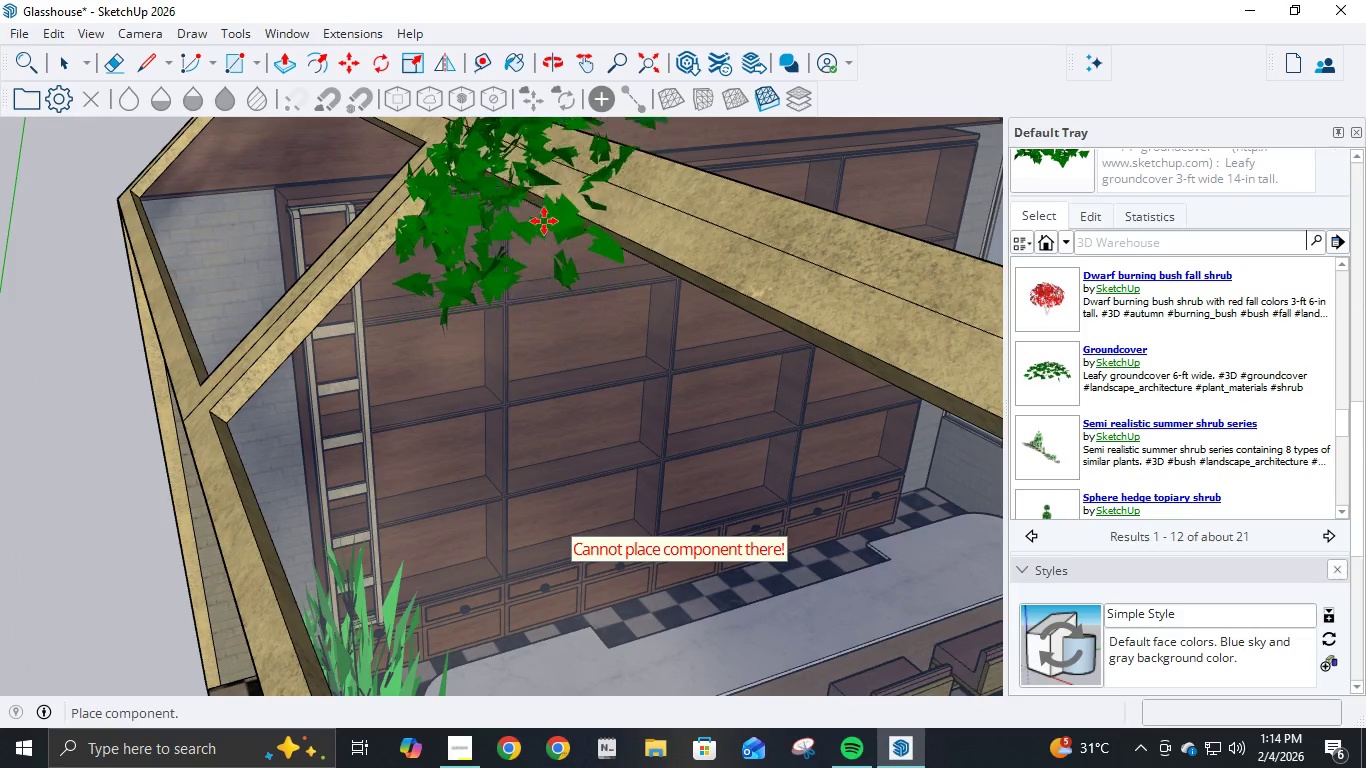 
left_click([545, 216])
 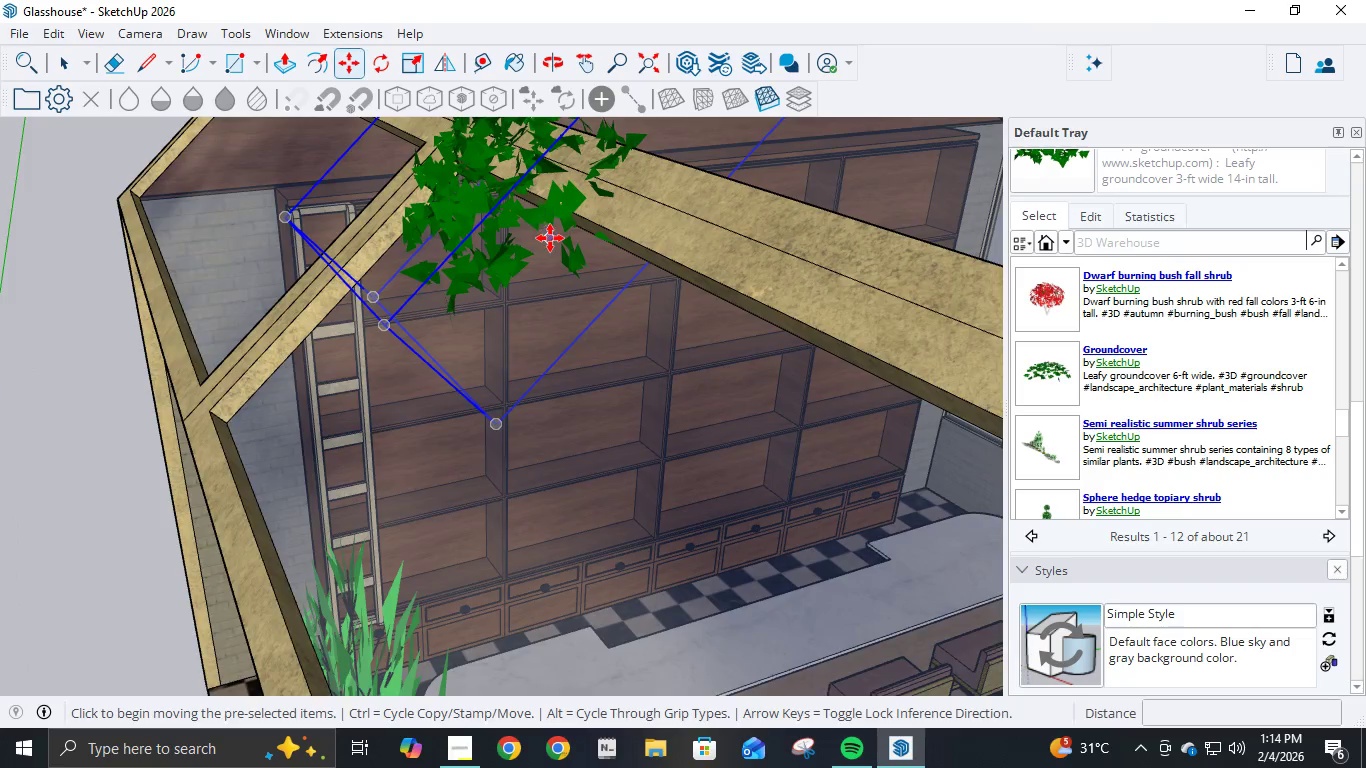 
scroll: coordinate [556, 253], scroll_direction: down, amount: 11.0
 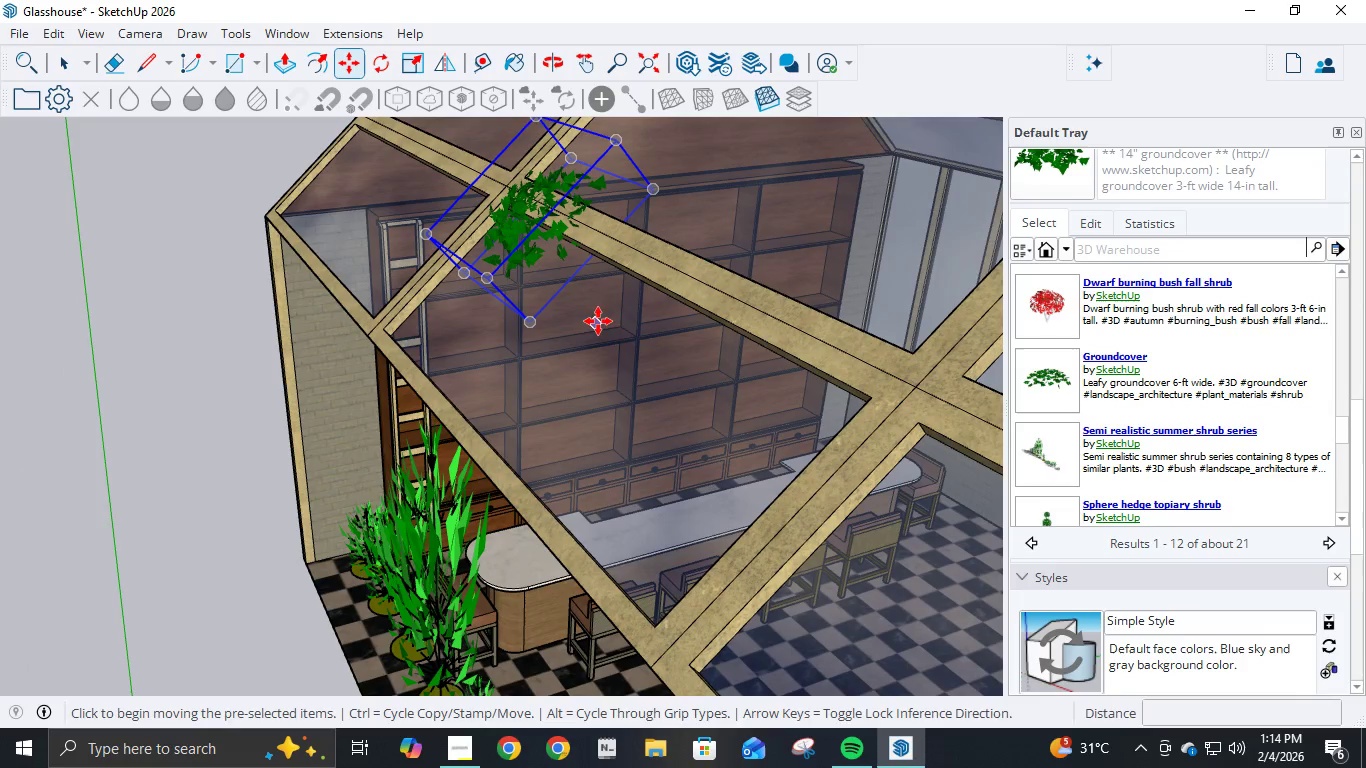 
key(Control+ControlLeft)
 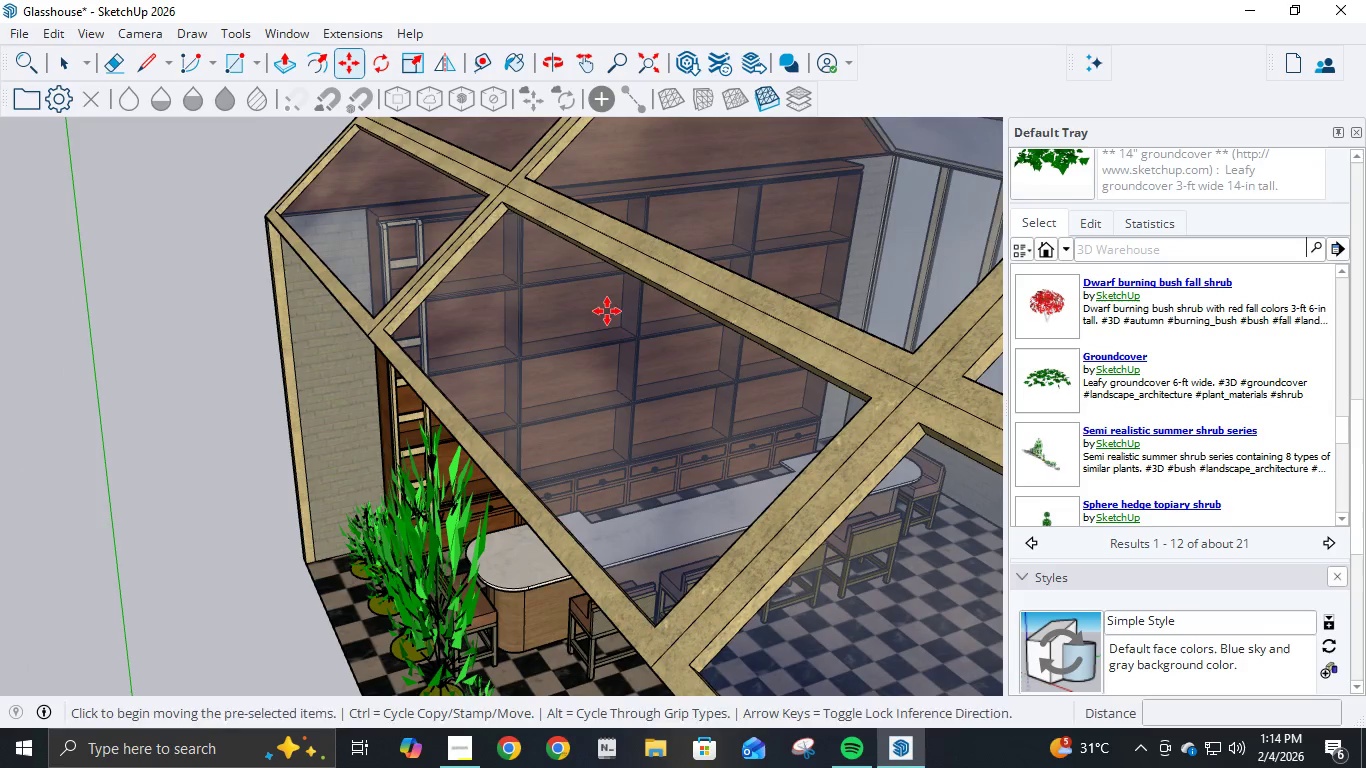 
key(Control+Z)
 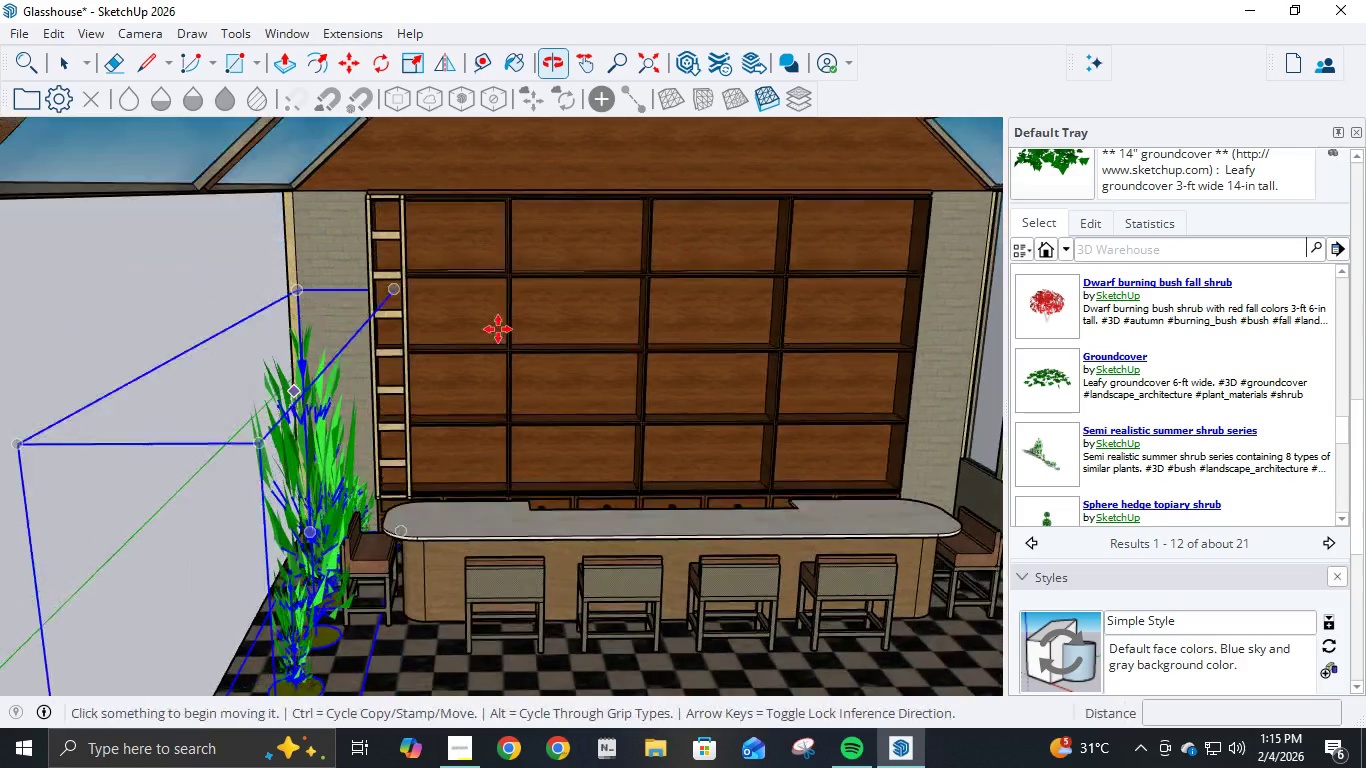 
left_click([1036, 388])
 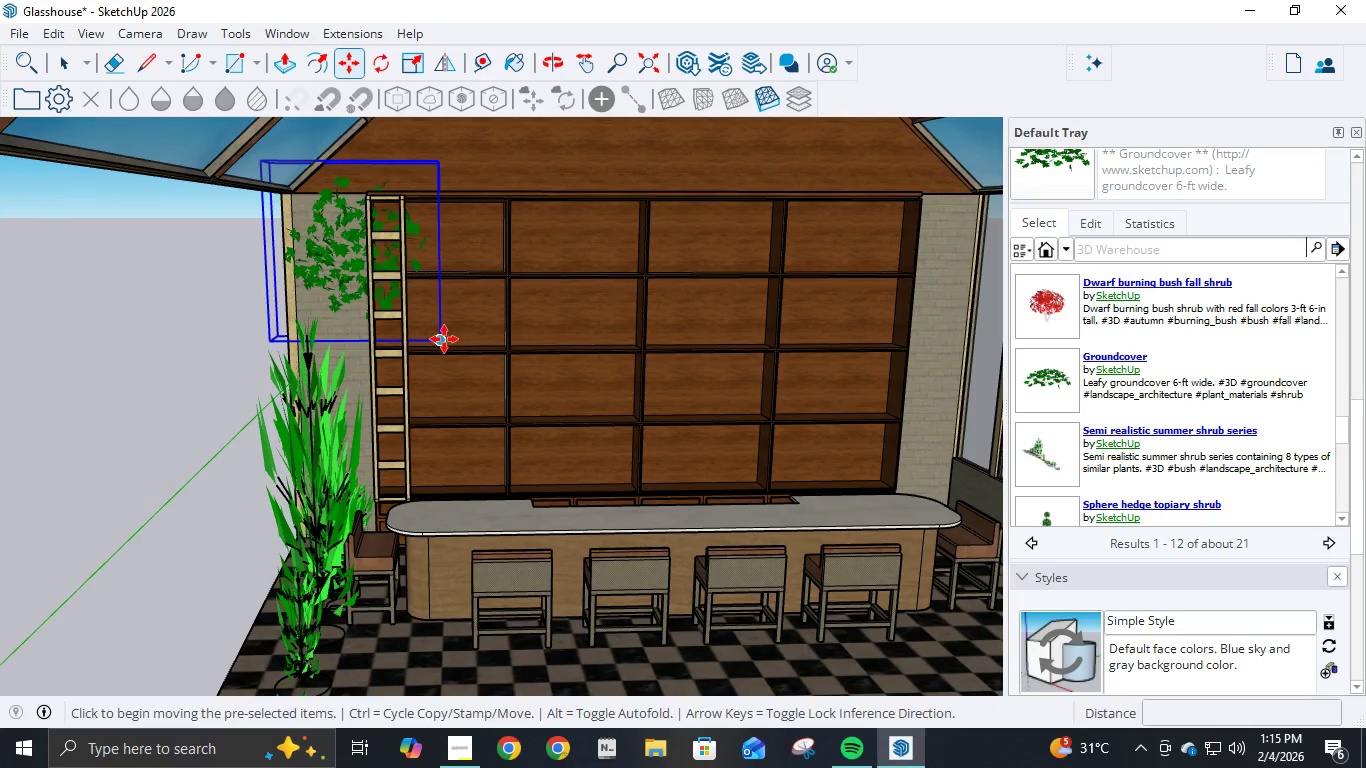 
wait(7.67)
 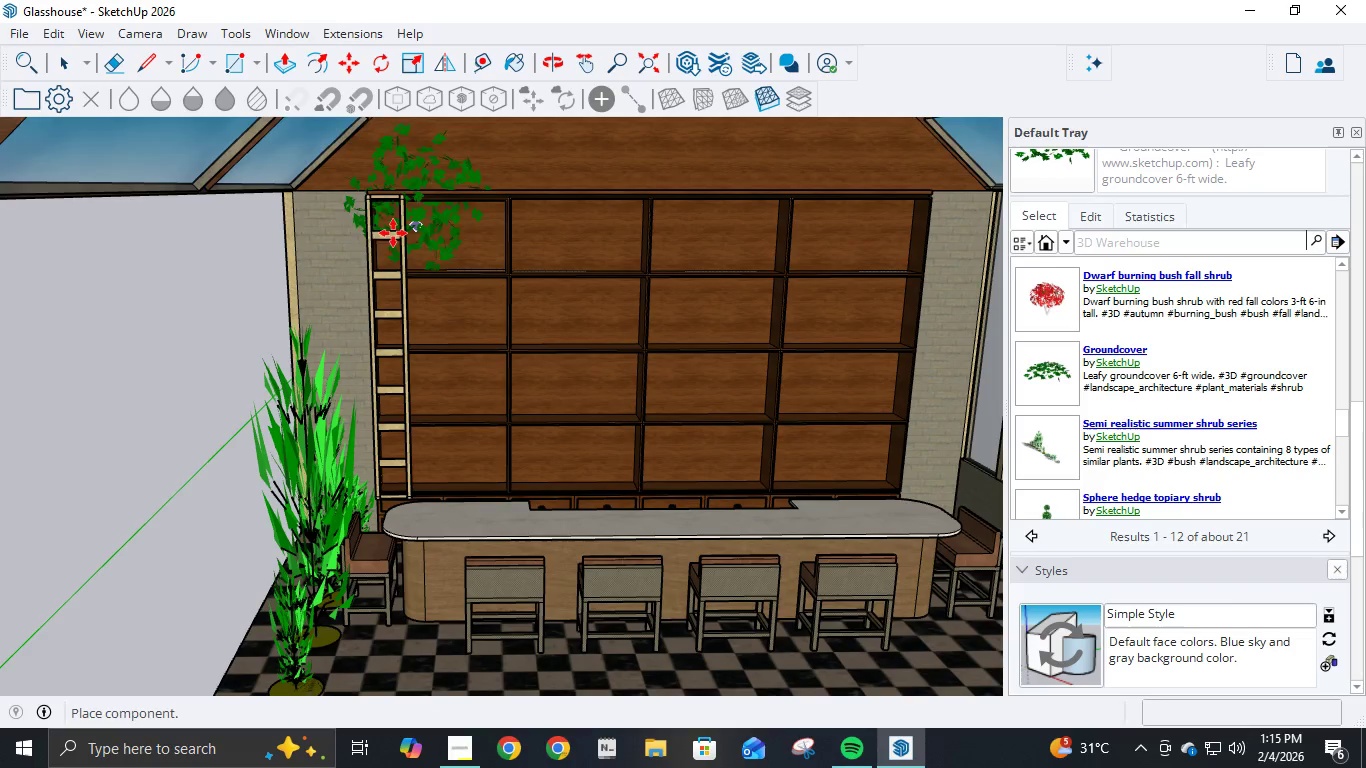 
left_click([414, 60])
 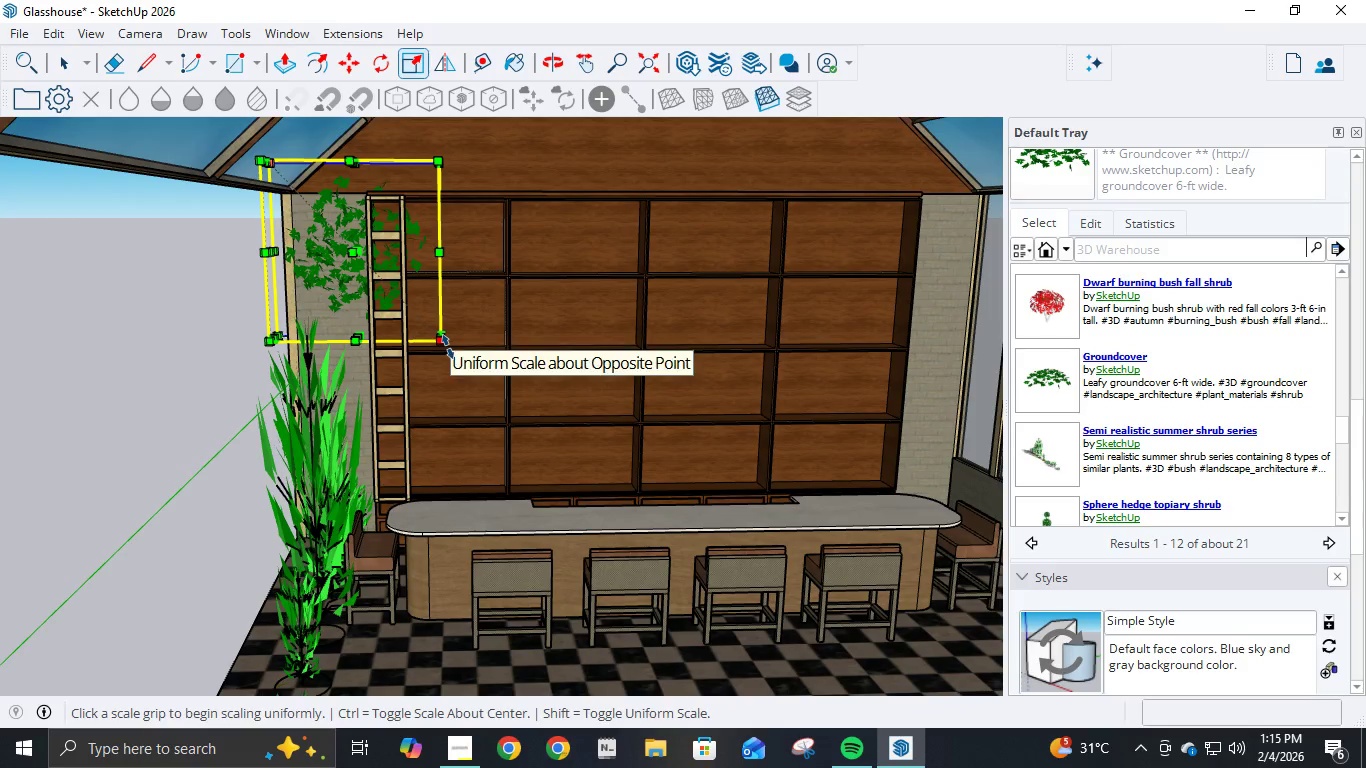 
left_click_drag(start_coordinate=[444, 343], to_coordinate=[386, 253])
 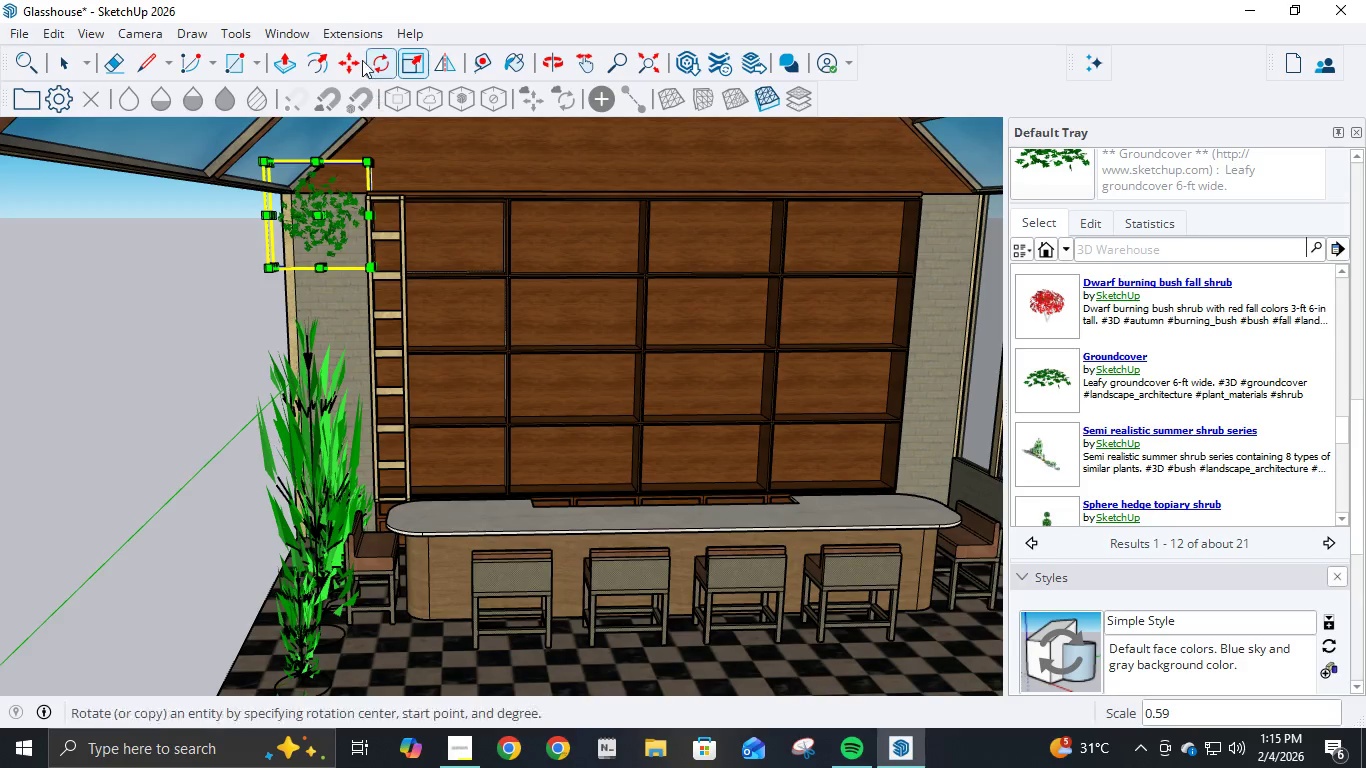 
left_click([361, 56])
 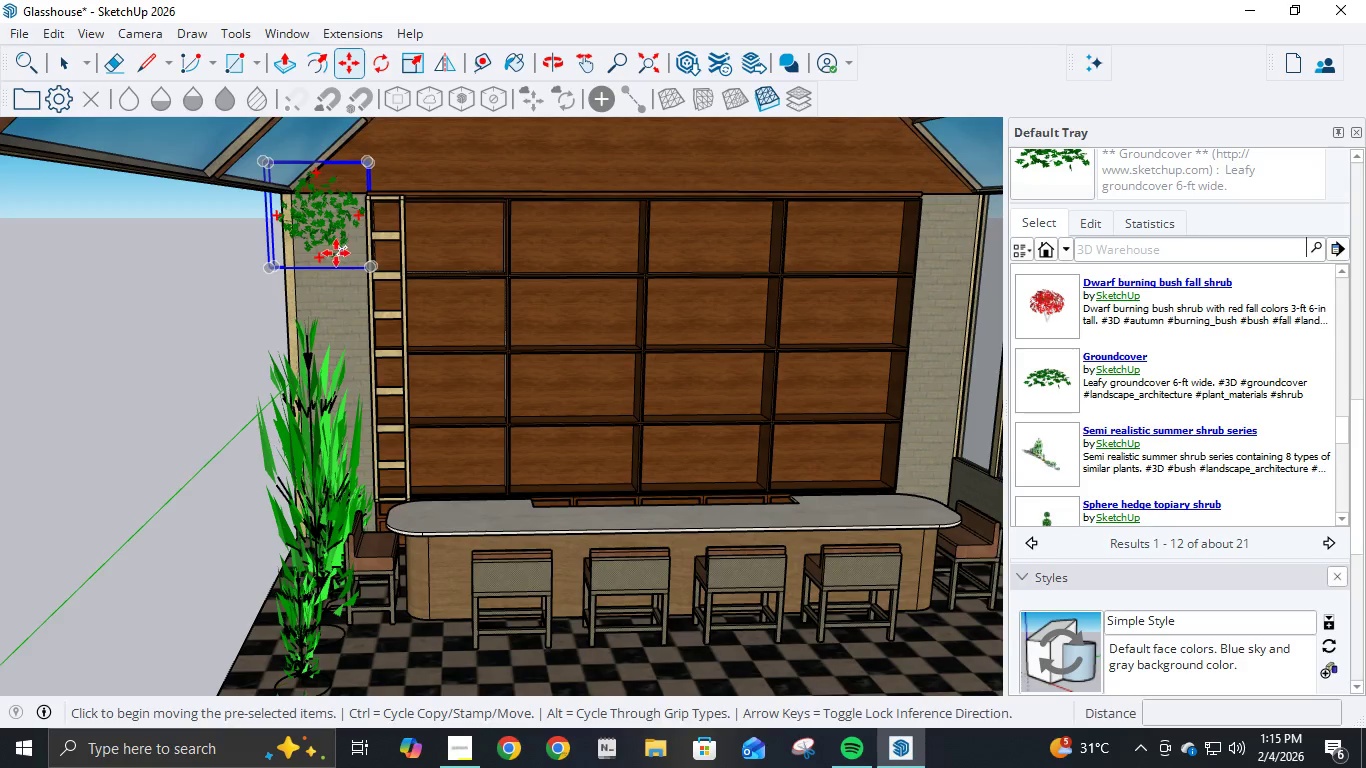 
left_click([336, 253])
 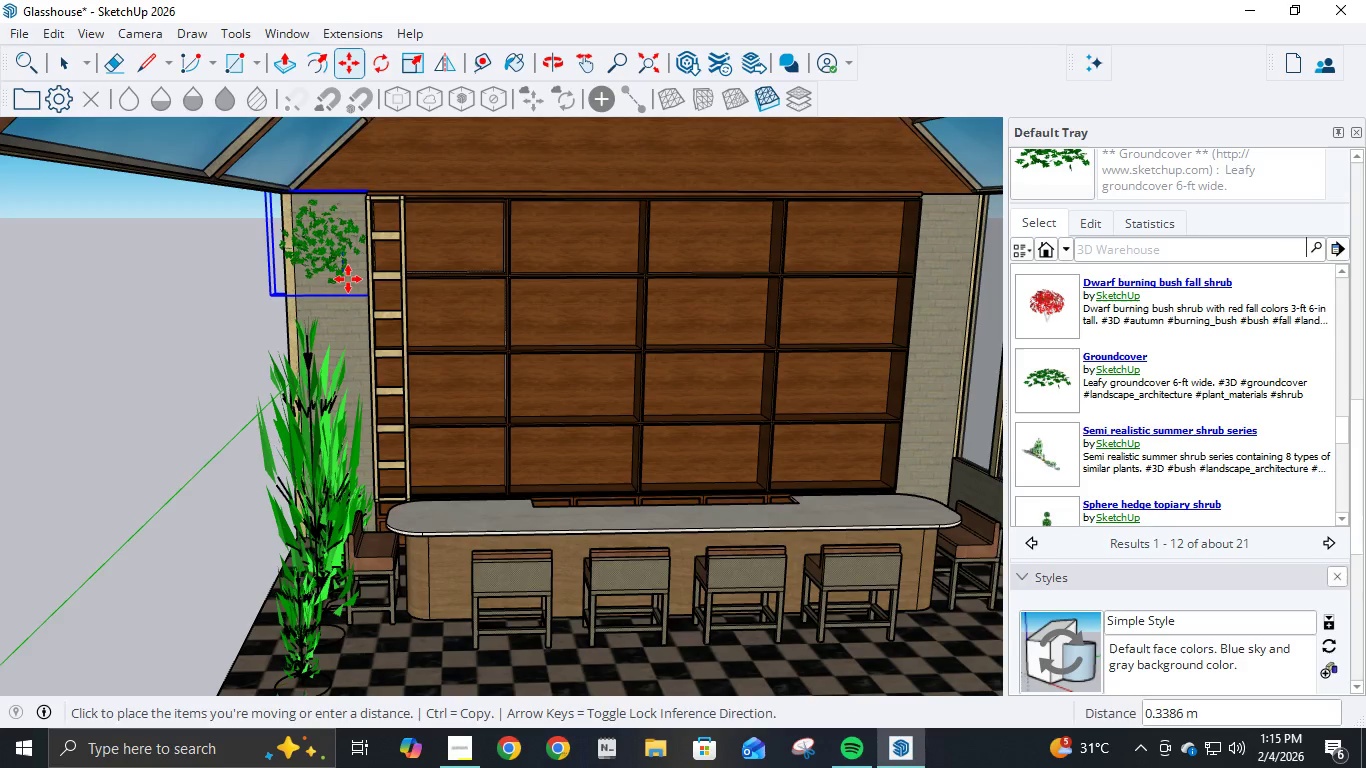 
left_click([350, 279])
 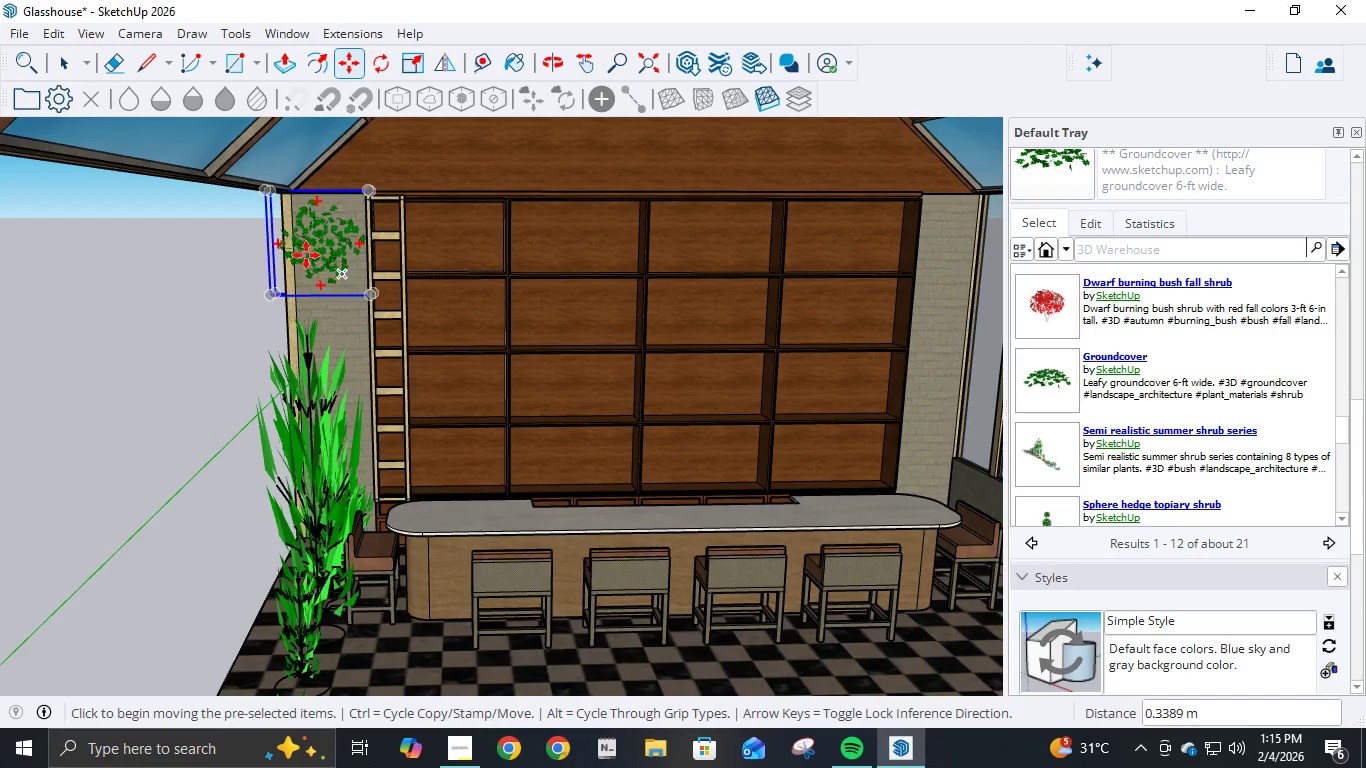 
scroll: coordinate [342, 259], scroll_direction: up, amount: 8.0
 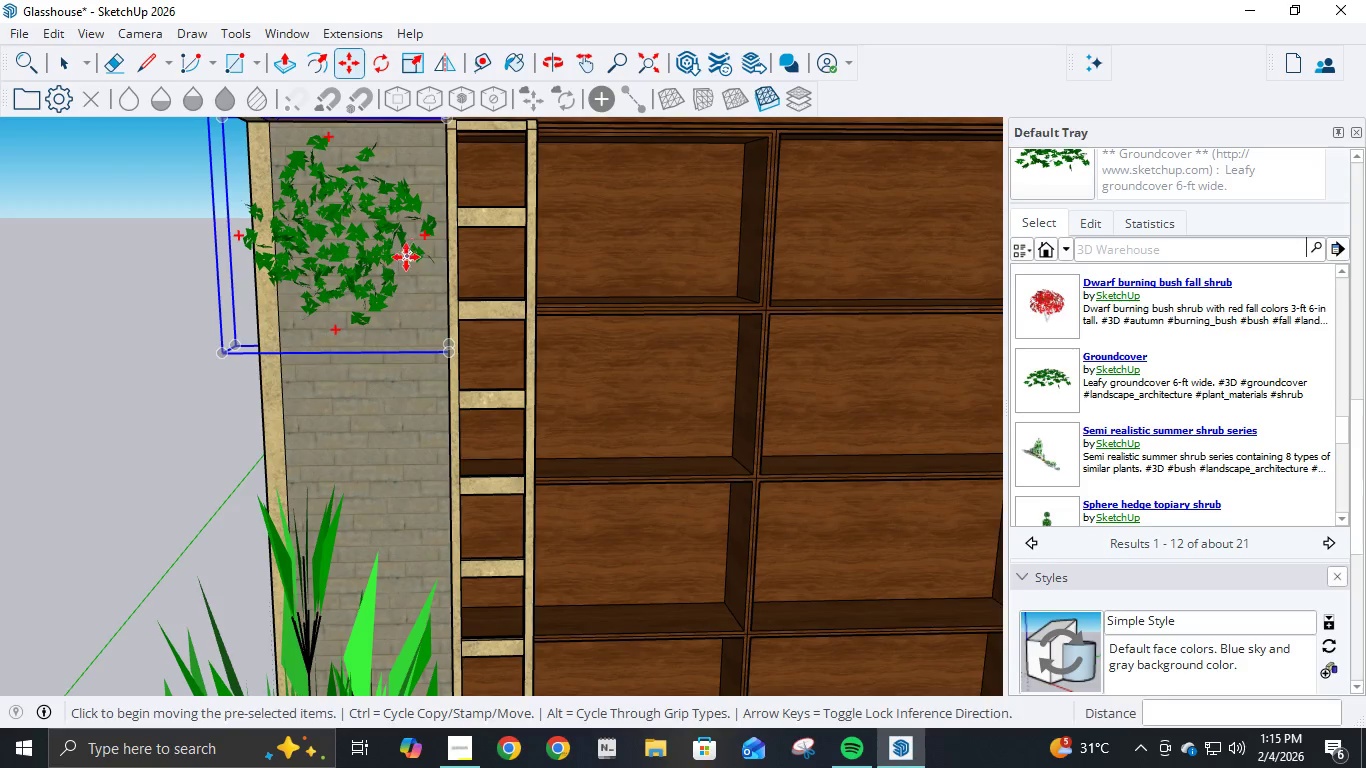 
left_click_drag(start_coordinate=[390, 266], to_coordinate=[439, 284])
 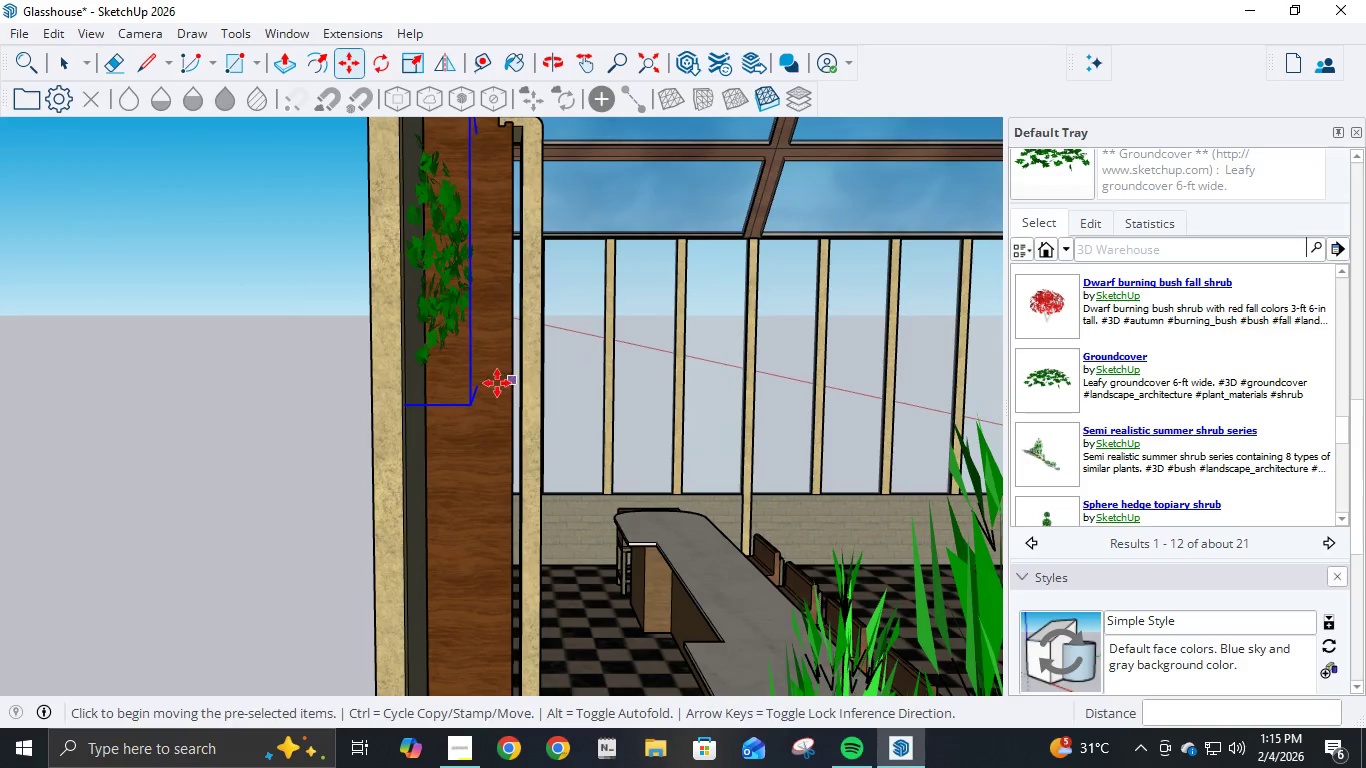 
left_click([472, 401])
 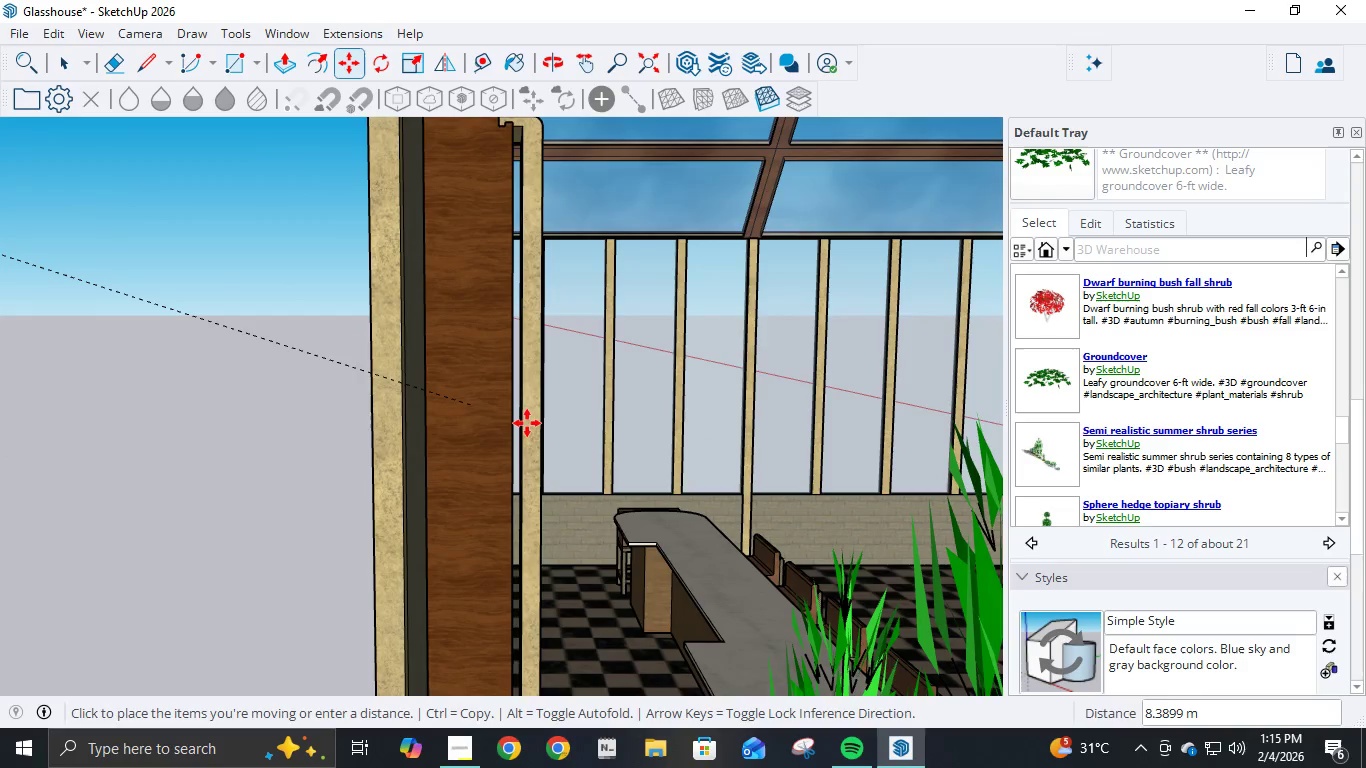 
key(Escape)
 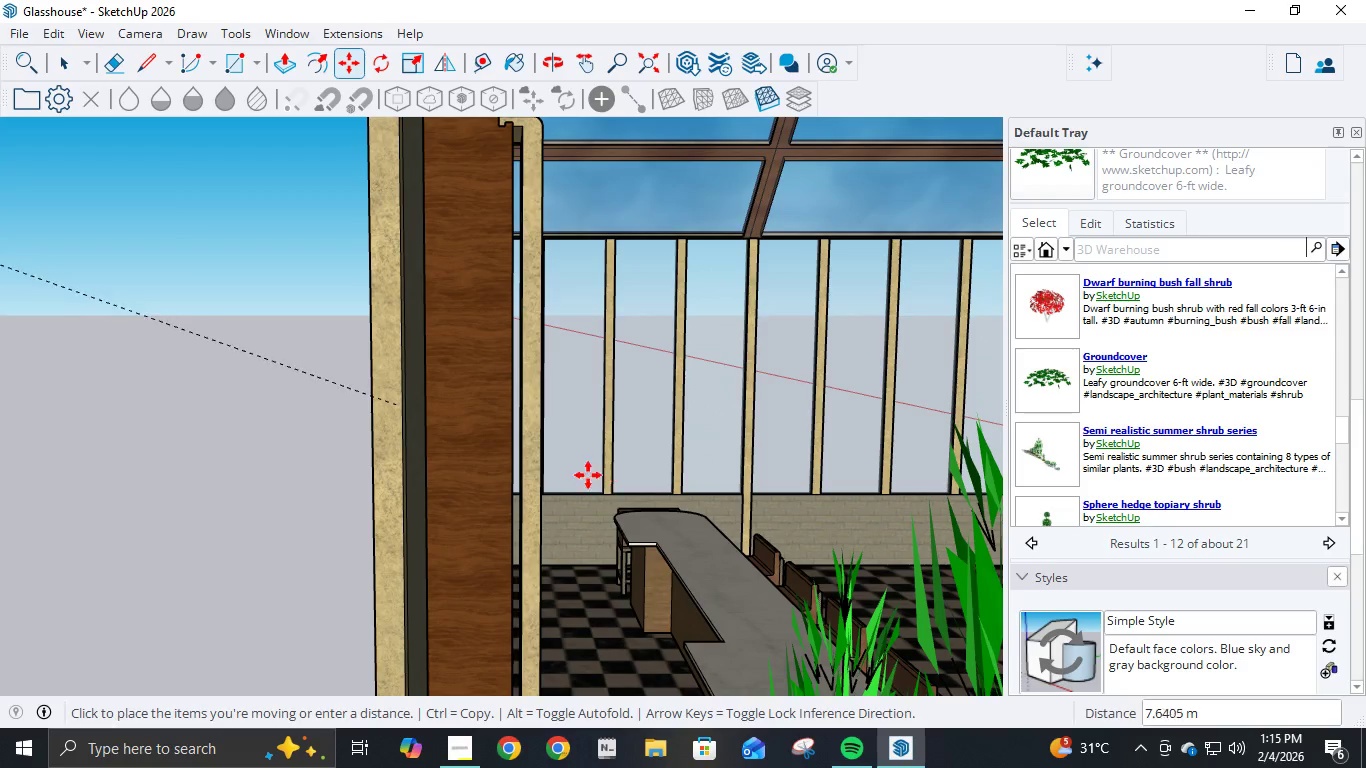 
scroll: coordinate [495, 491], scroll_direction: down, amount: 11.0
 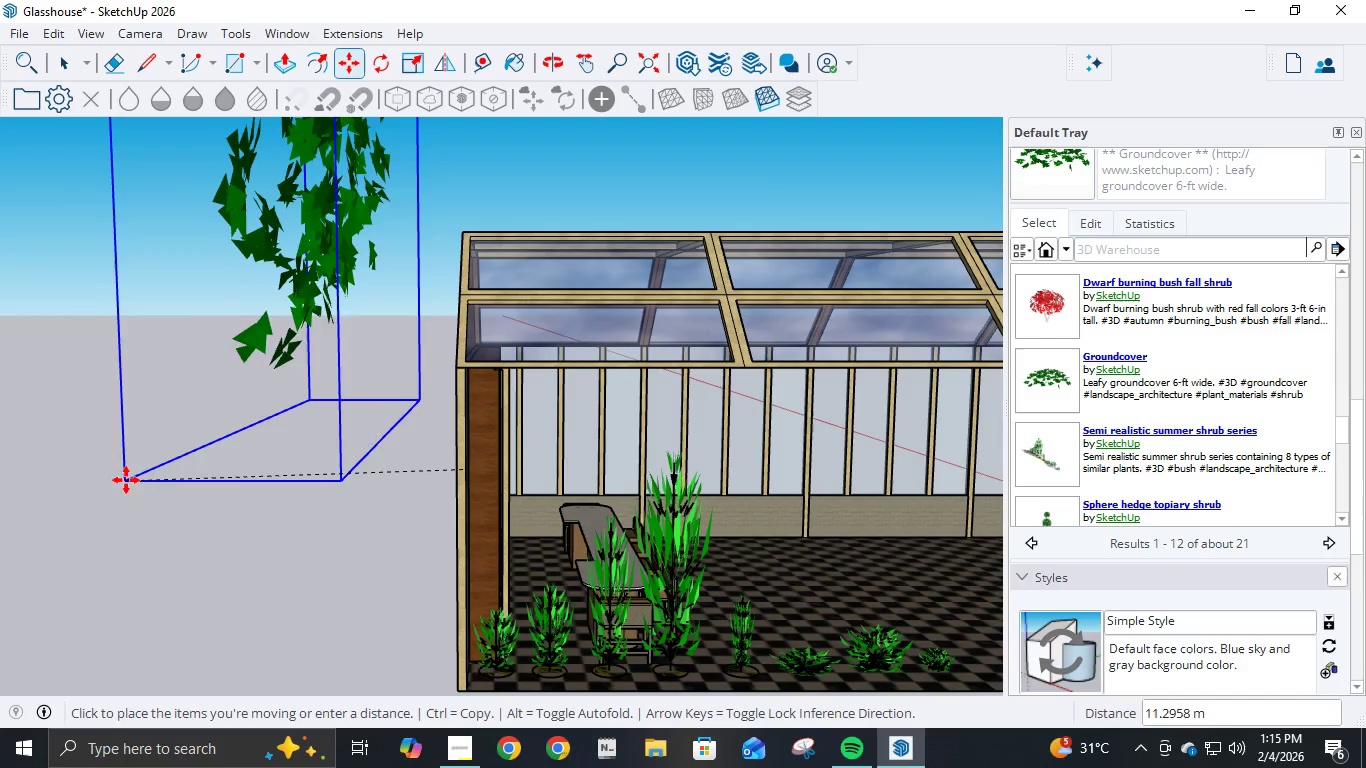 
key(Escape)
 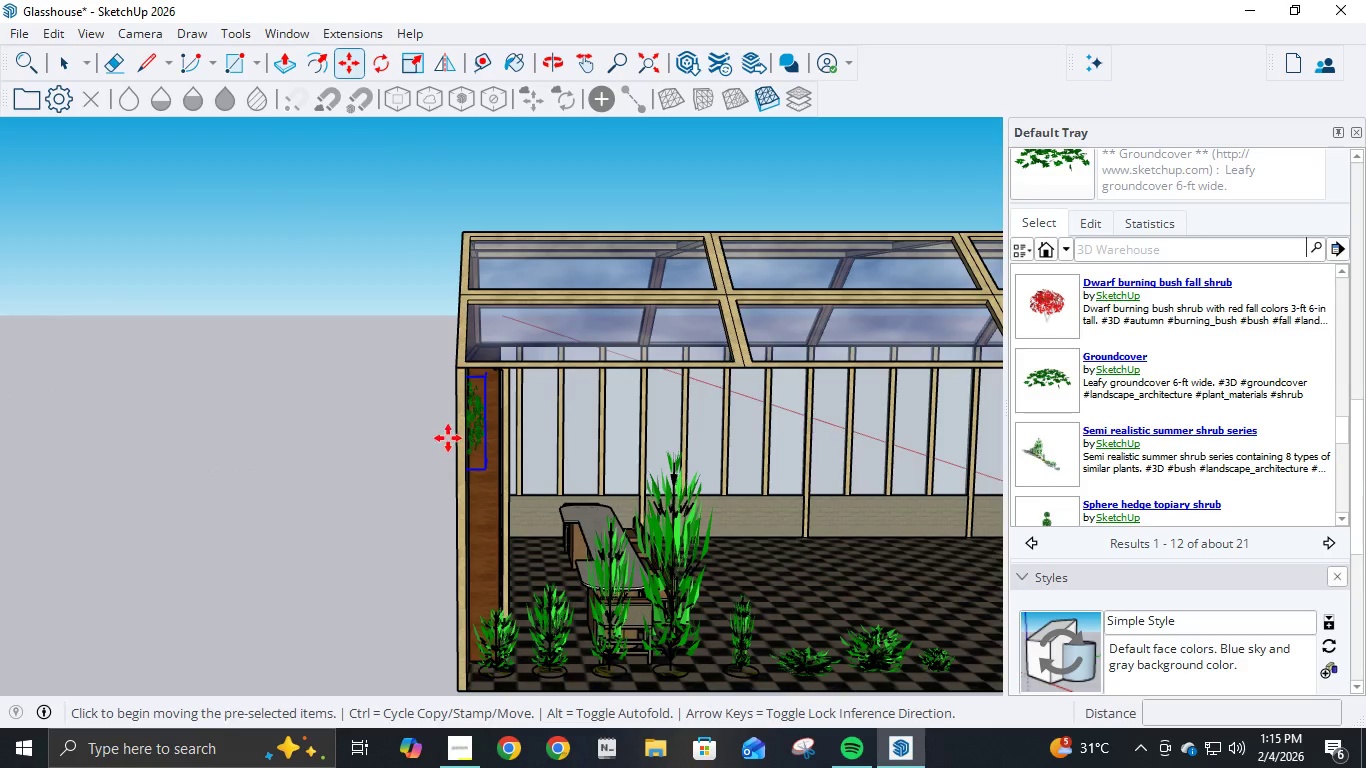 
scroll: coordinate [499, 436], scroll_direction: up, amount: 7.0
 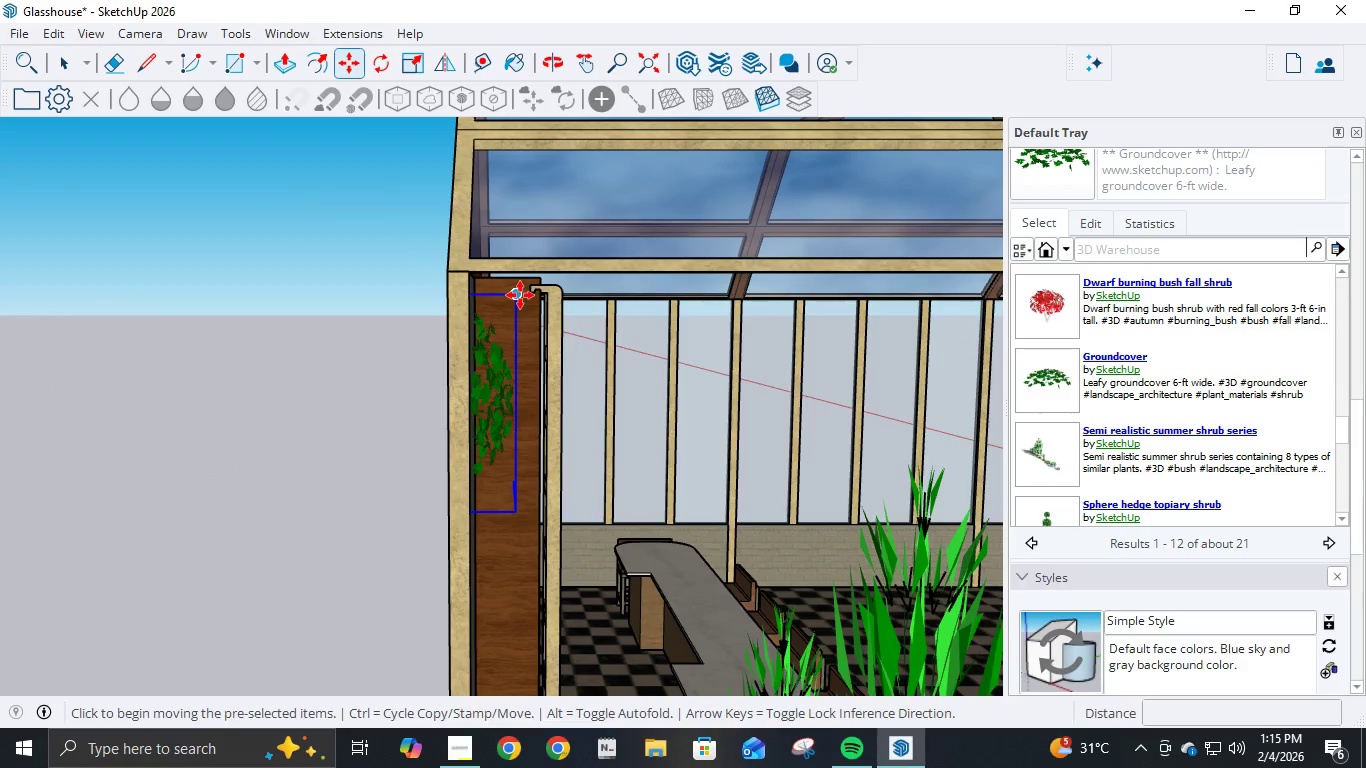 
left_click([520, 295])
 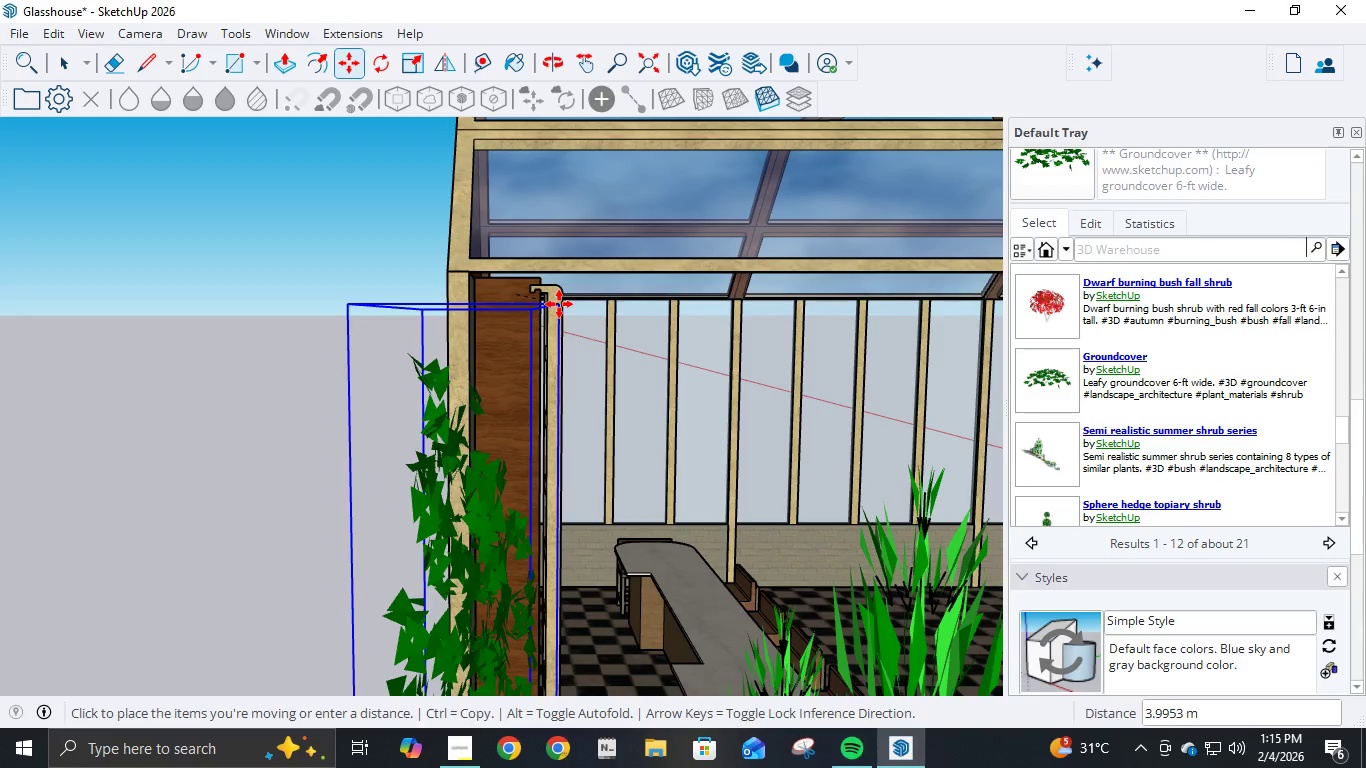 
left_click([559, 304])
 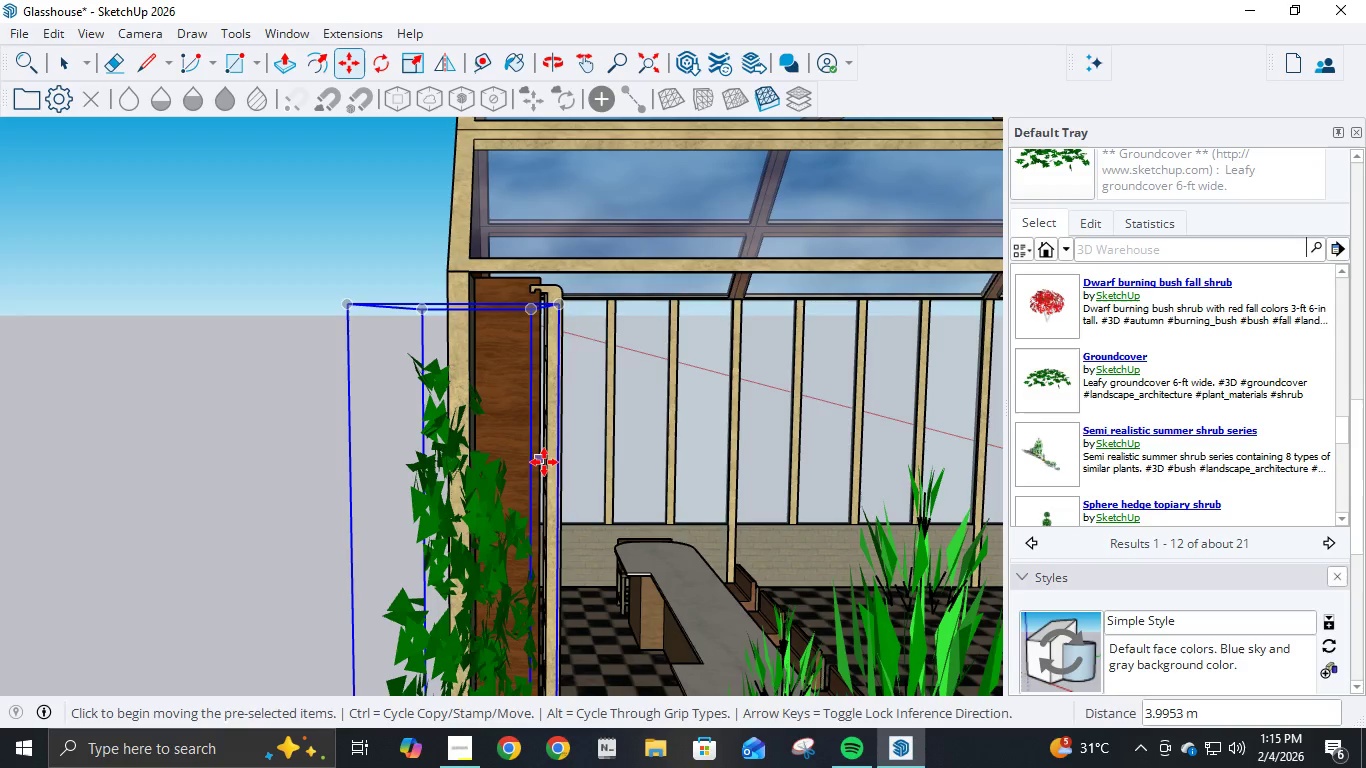 
left_click([545, 462])
 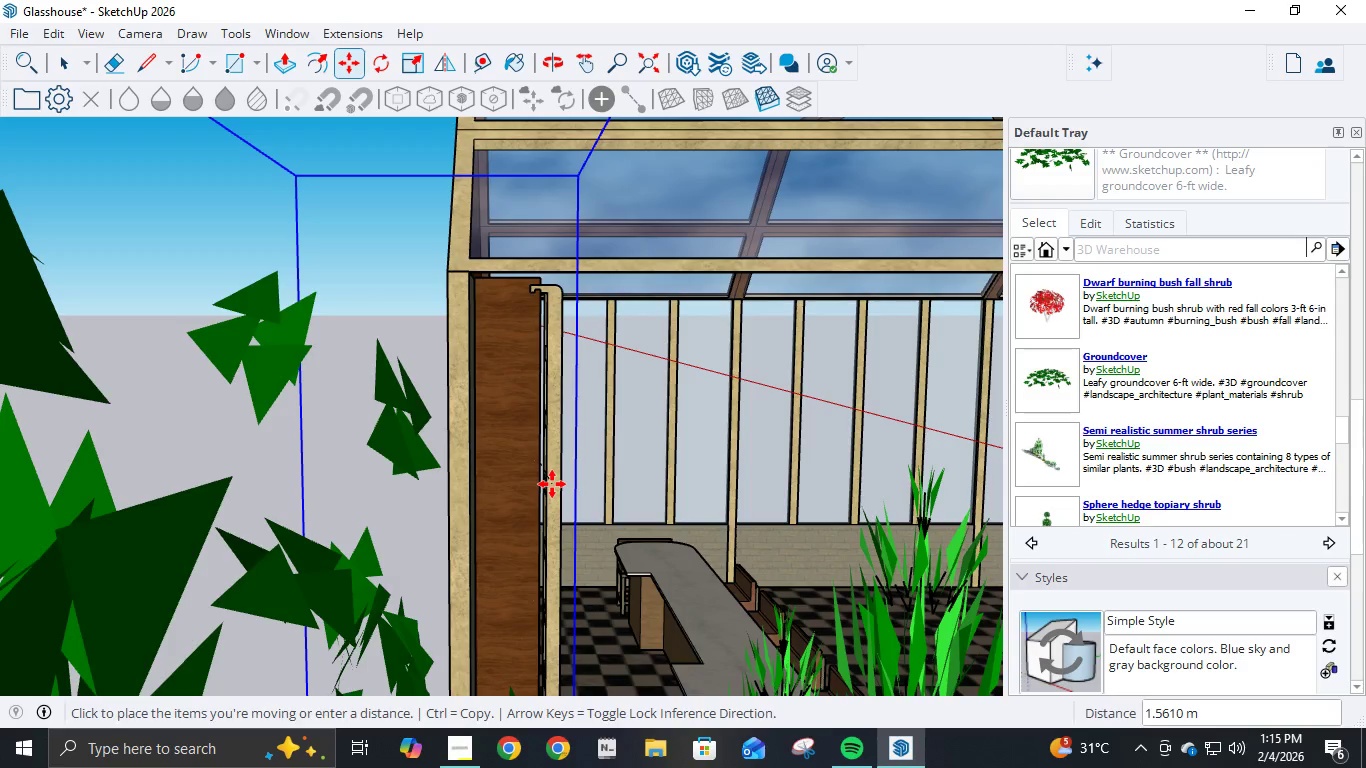 
key(Escape)
 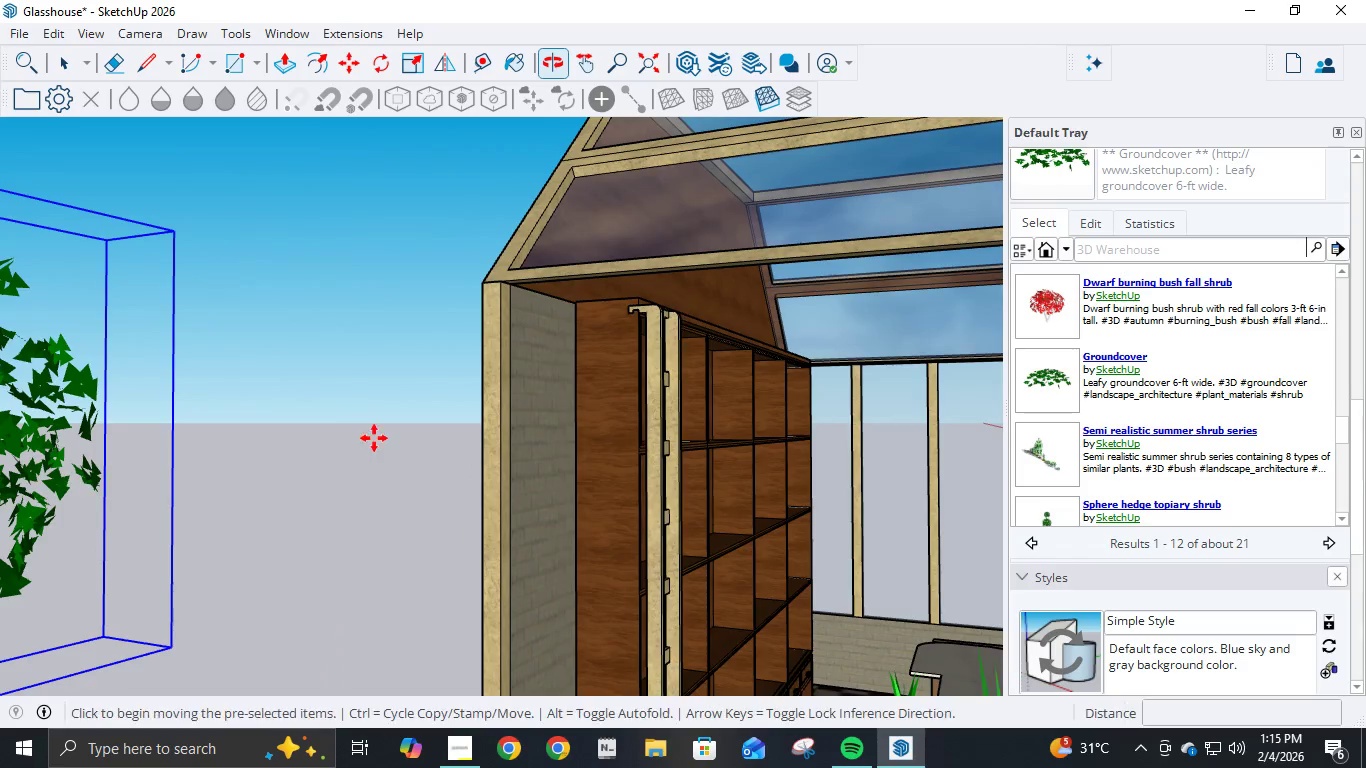 
key(Control+Z)
 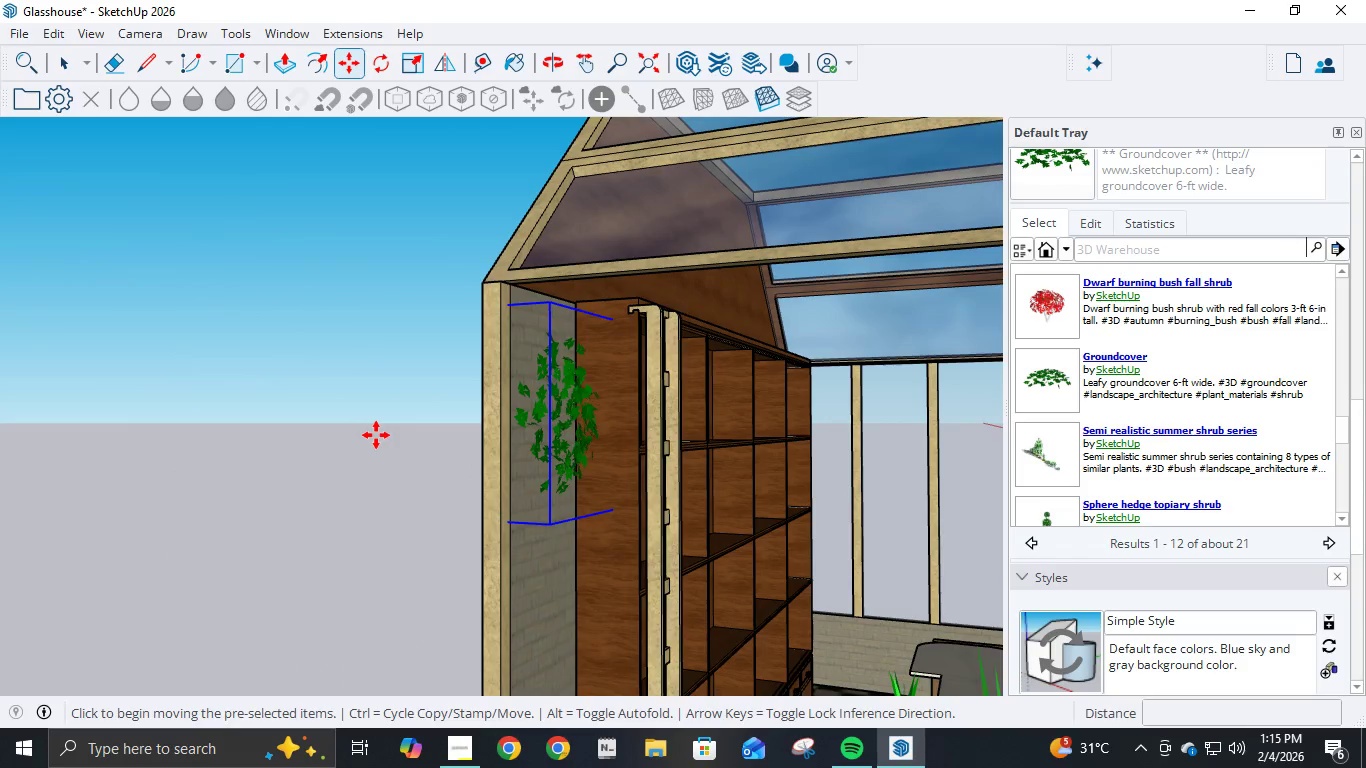 
key(Control+Z)
 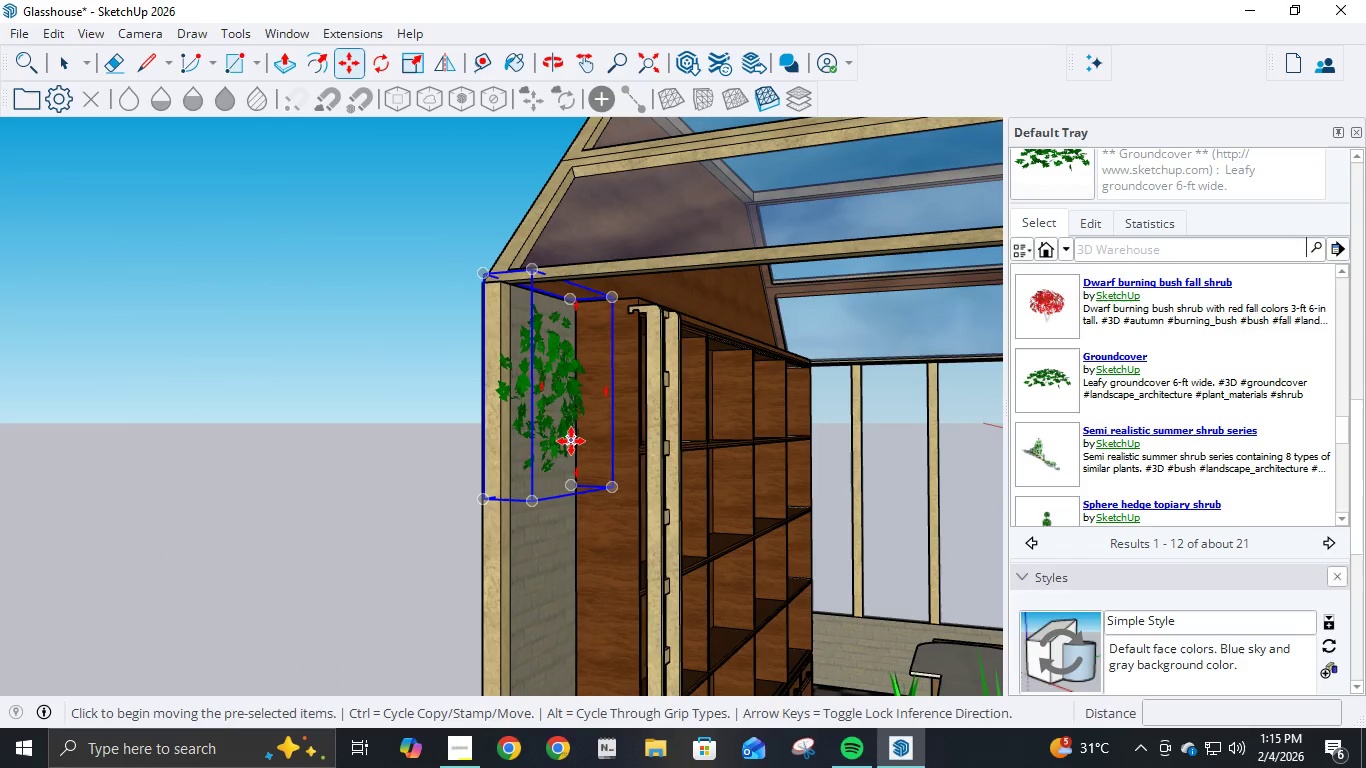 
key(Control+Z)
 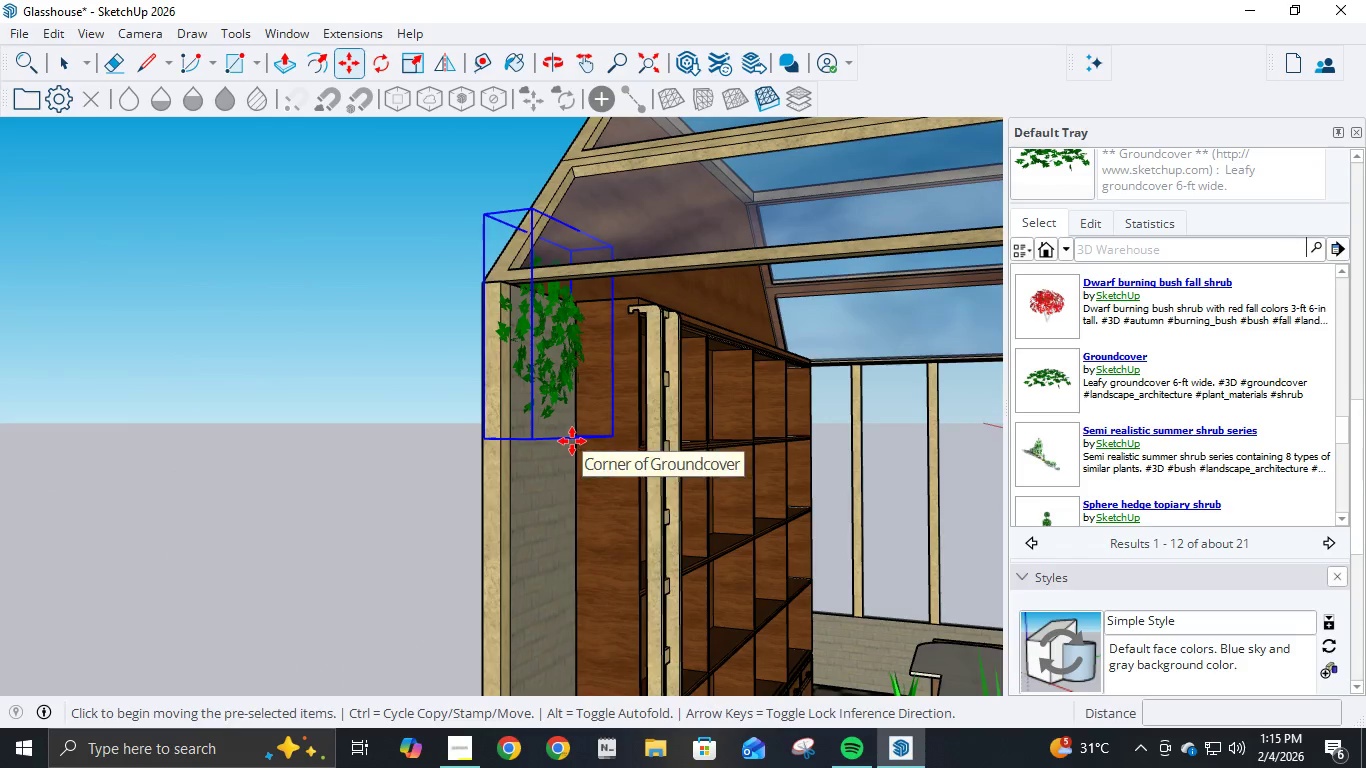 
key(Control+ControlLeft)
 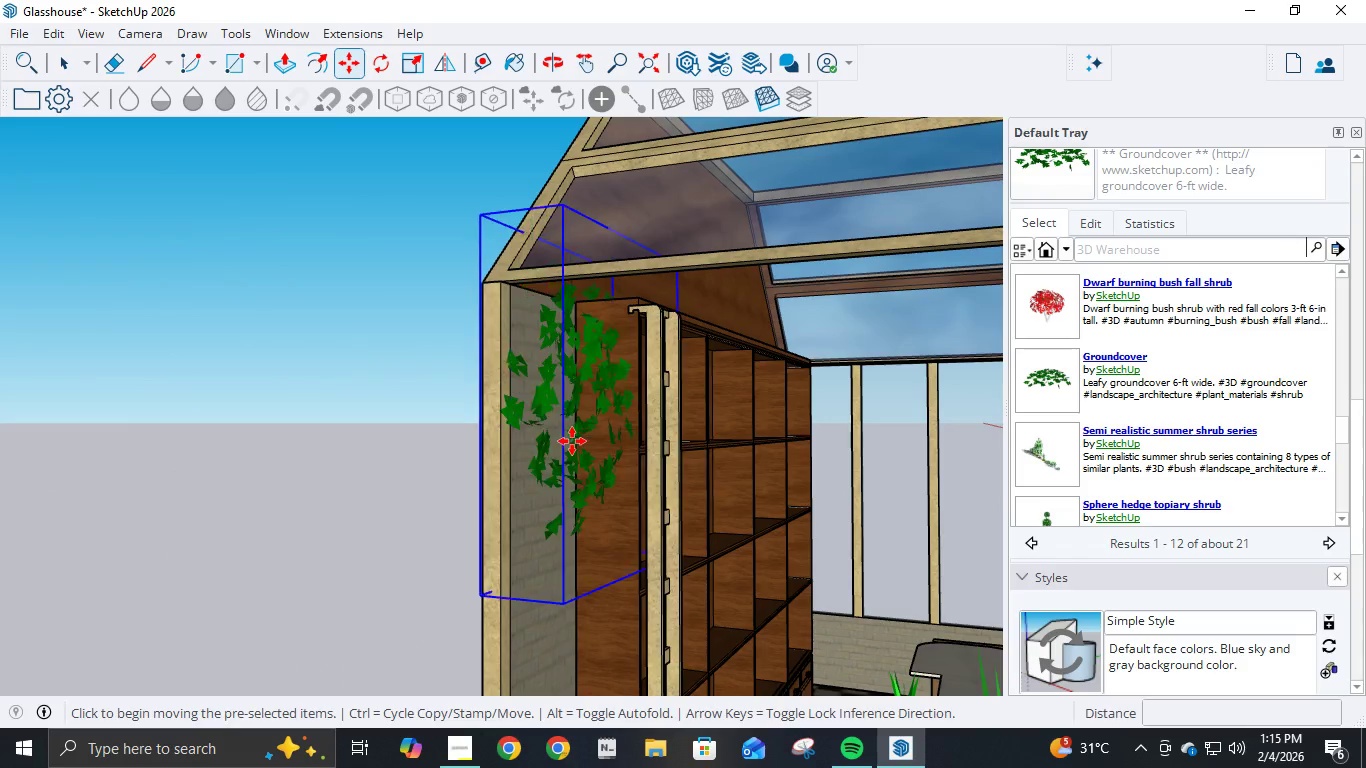 
key(Control+Z)
 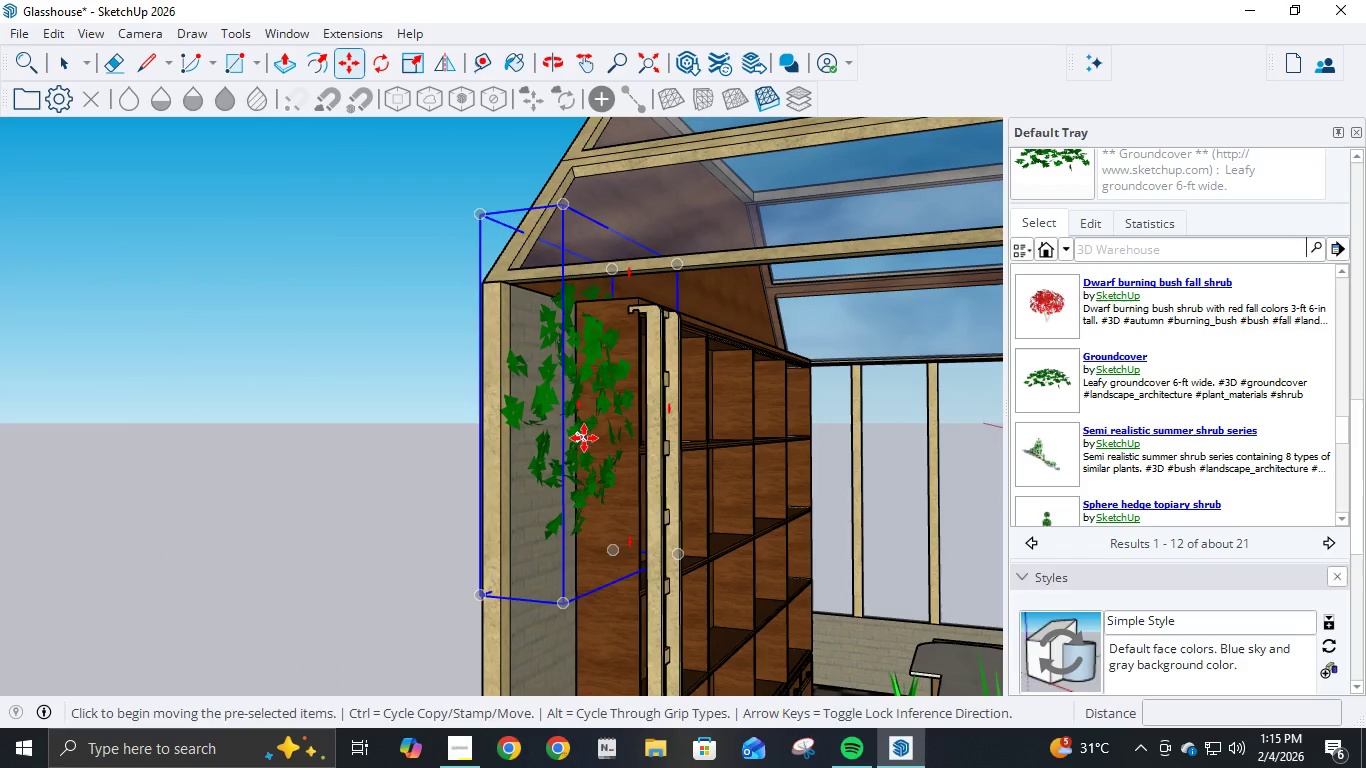 
key(Control+ControlLeft)
 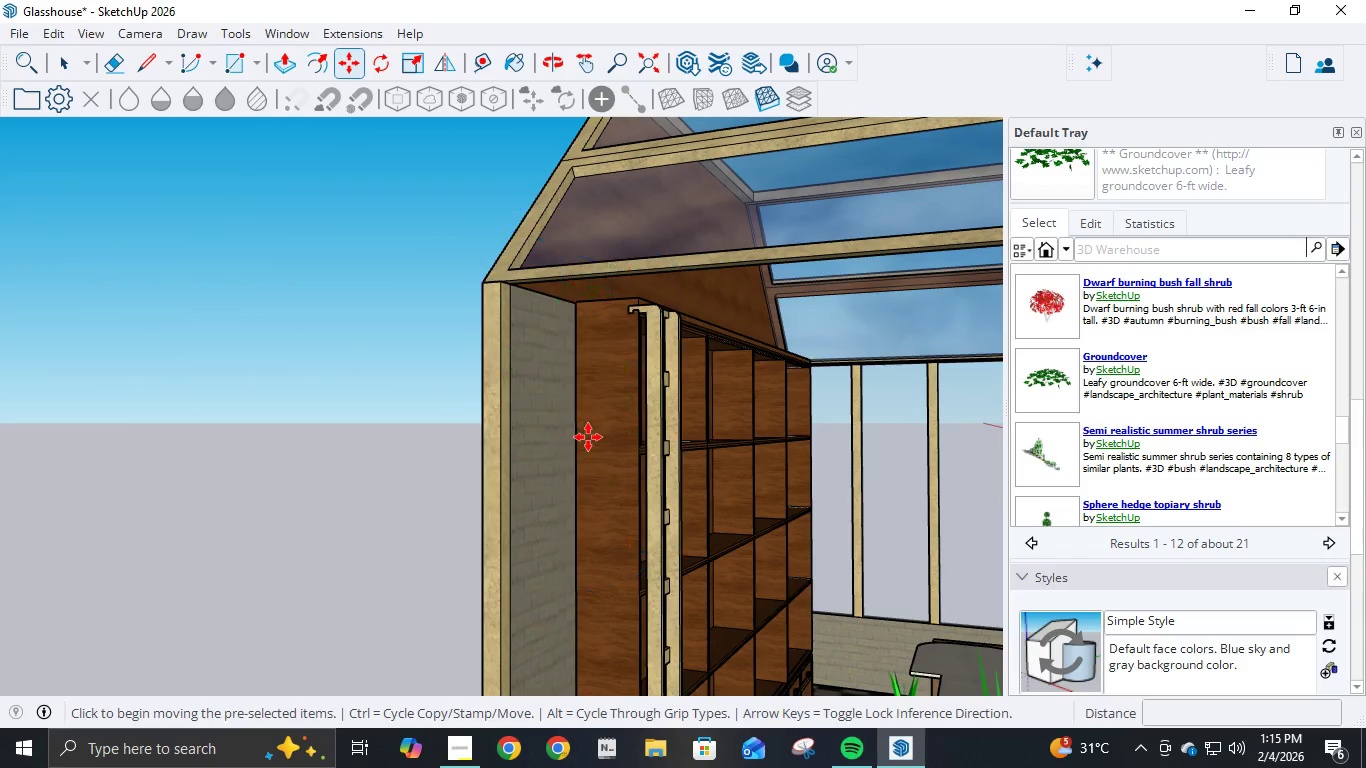 
key(Control+Z)
 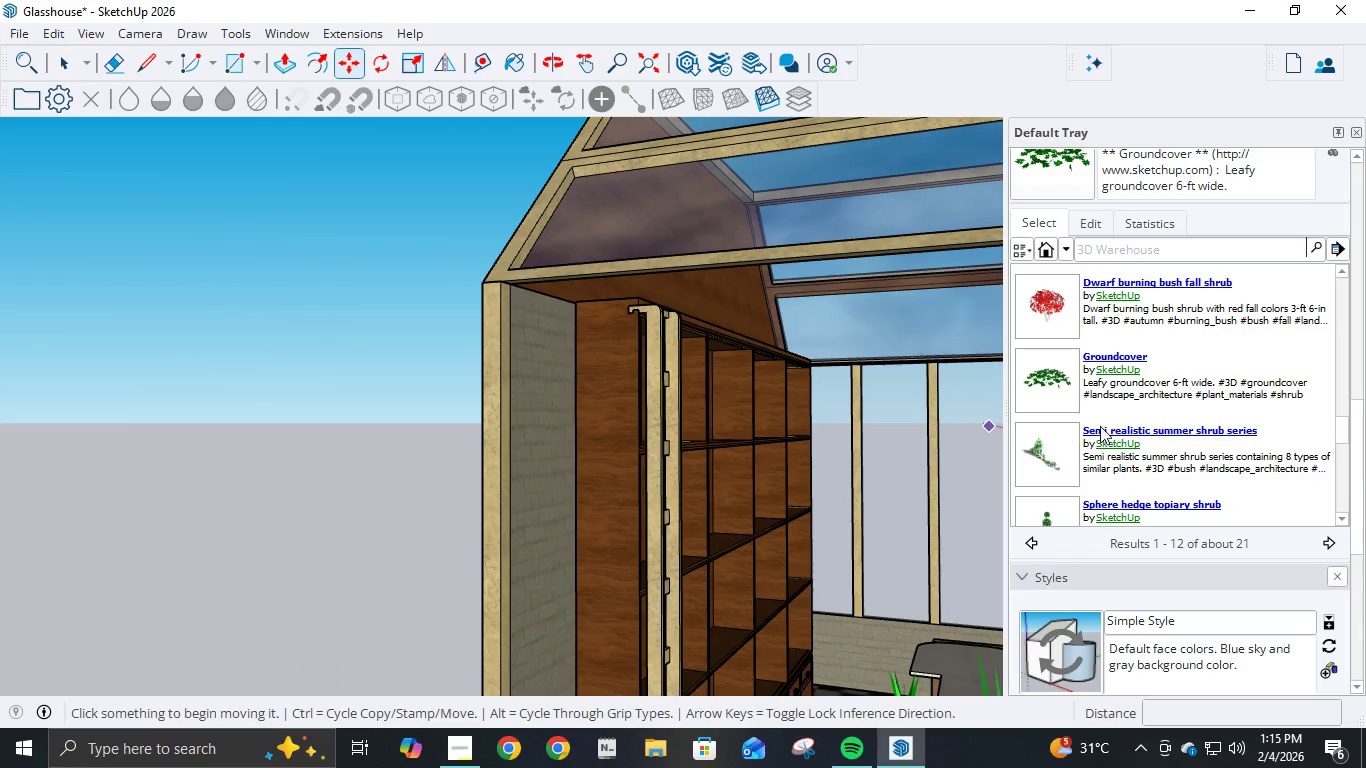 
left_click_drag(start_coordinate=[1052, 394], to_coordinate=[730, 454])
 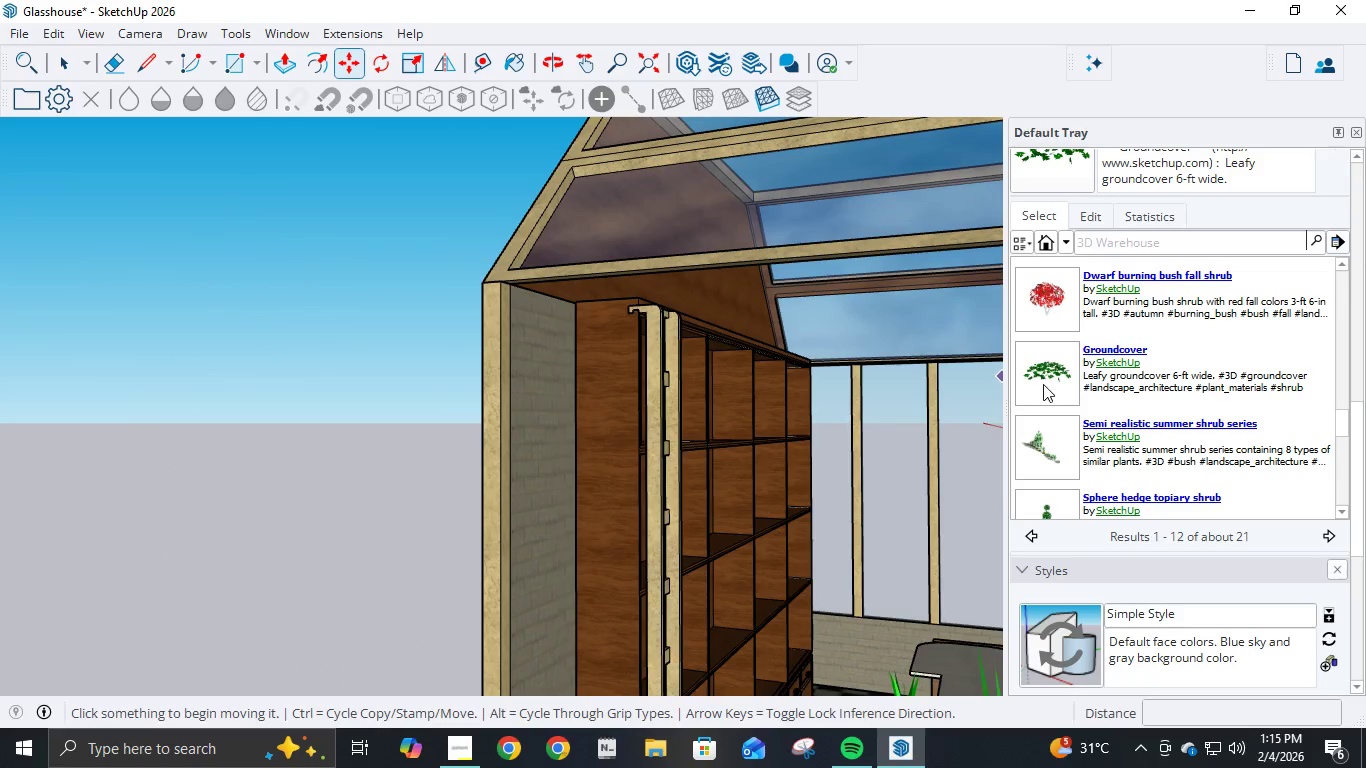 
left_click_drag(start_coordinate=[1043, 384], to_coordinate=[659, 446])
 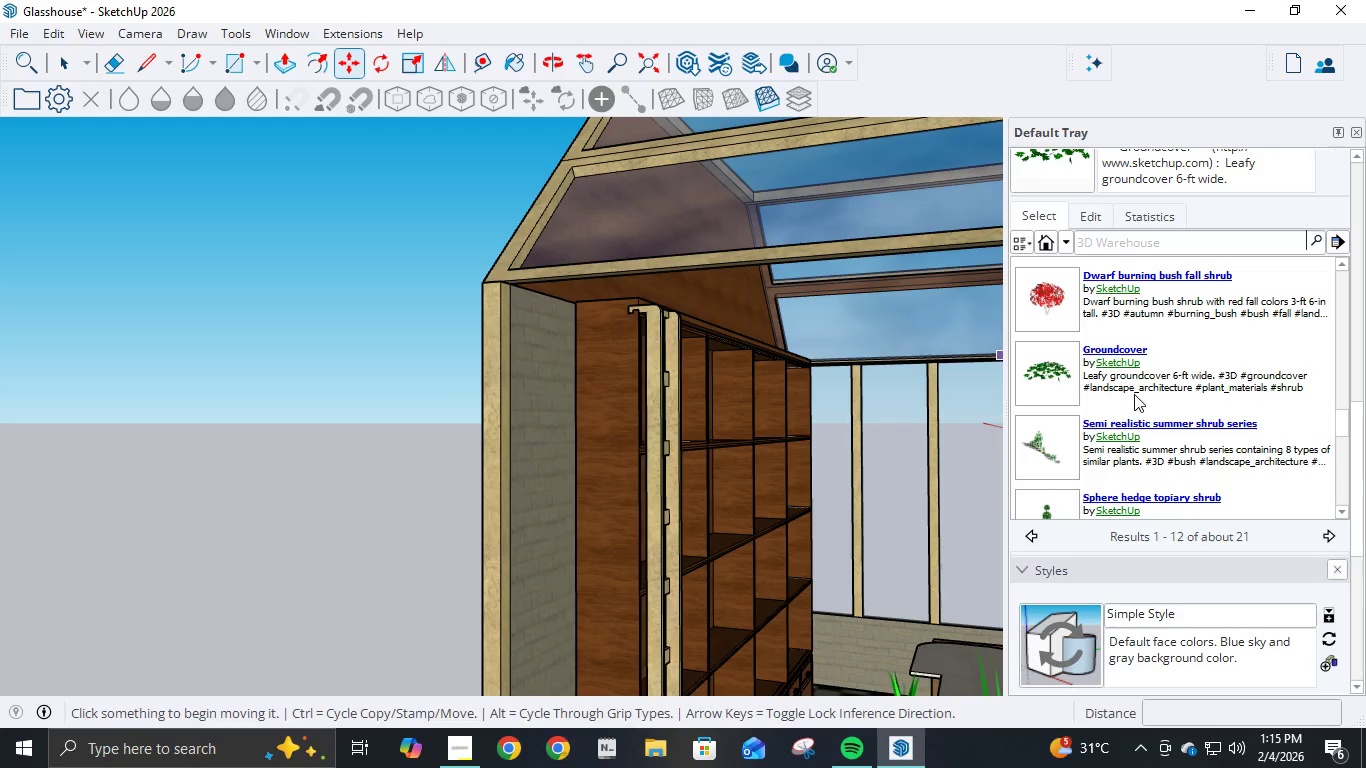 
left_click([1146, 378])
 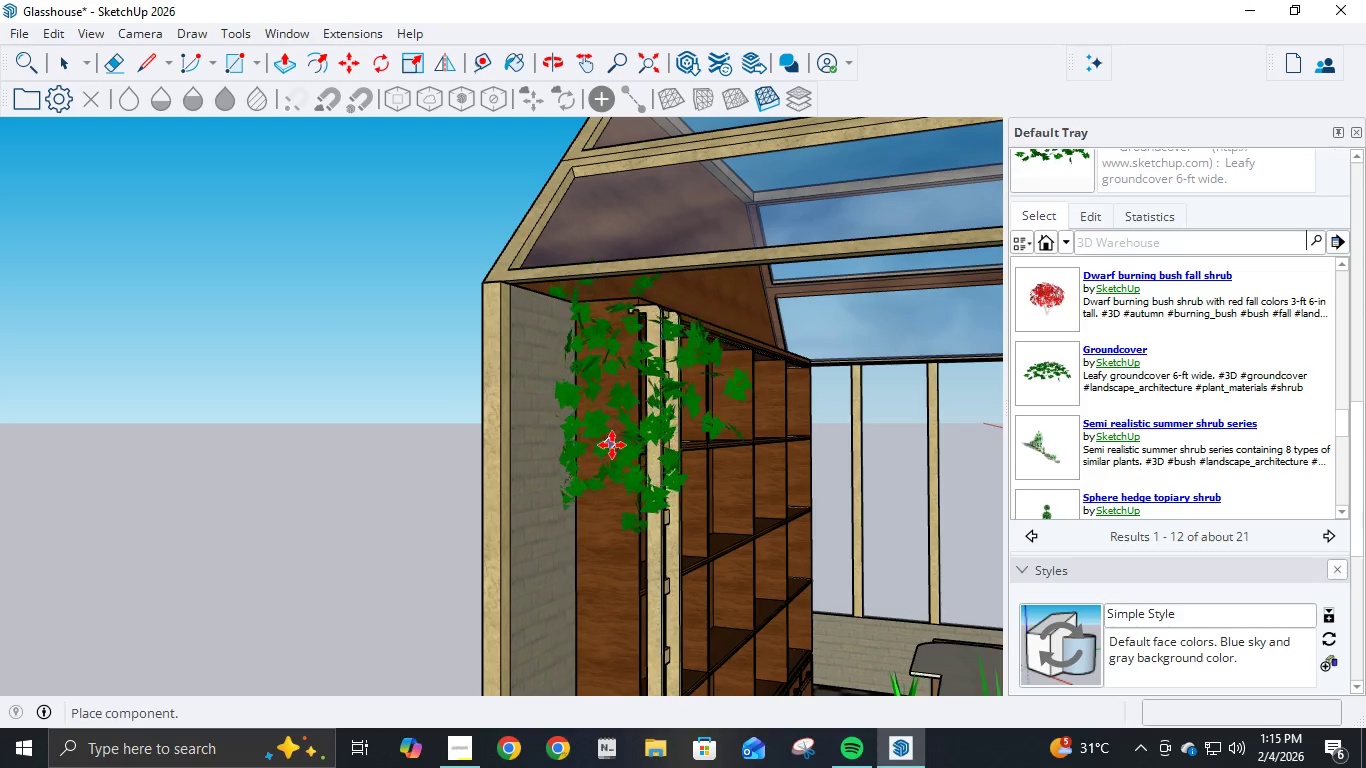 
scroll: coordinate [651, 434], scroll_direction: down, amount: 5.0
 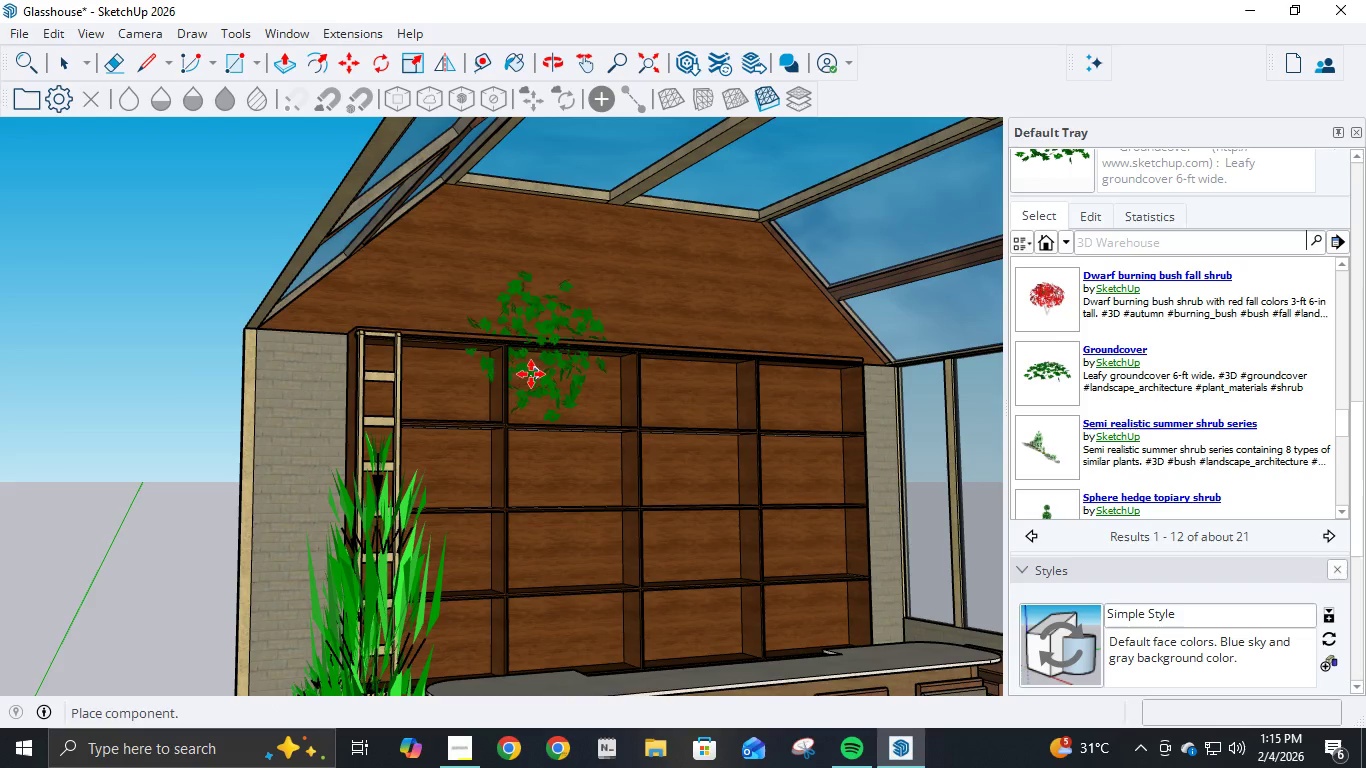 
wait(5.83)
 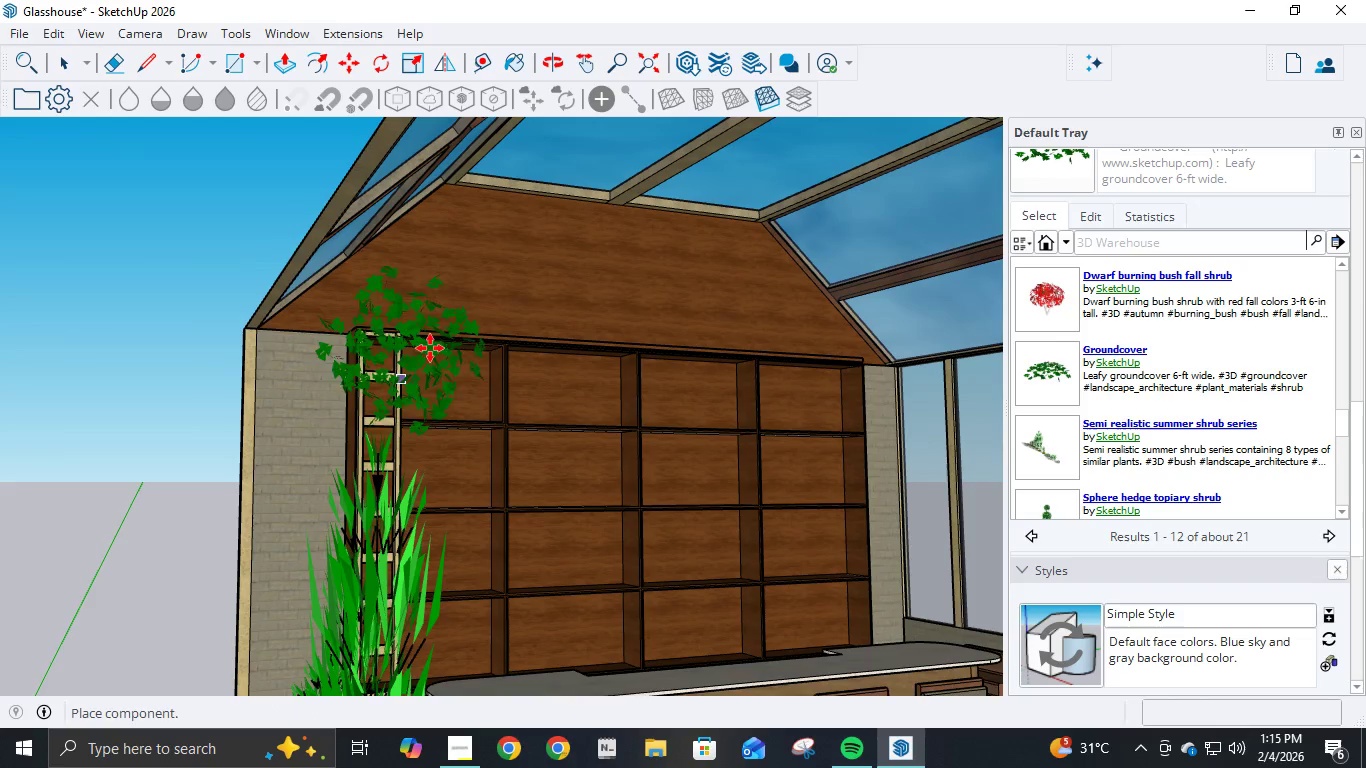 
left_click([721, 302])
 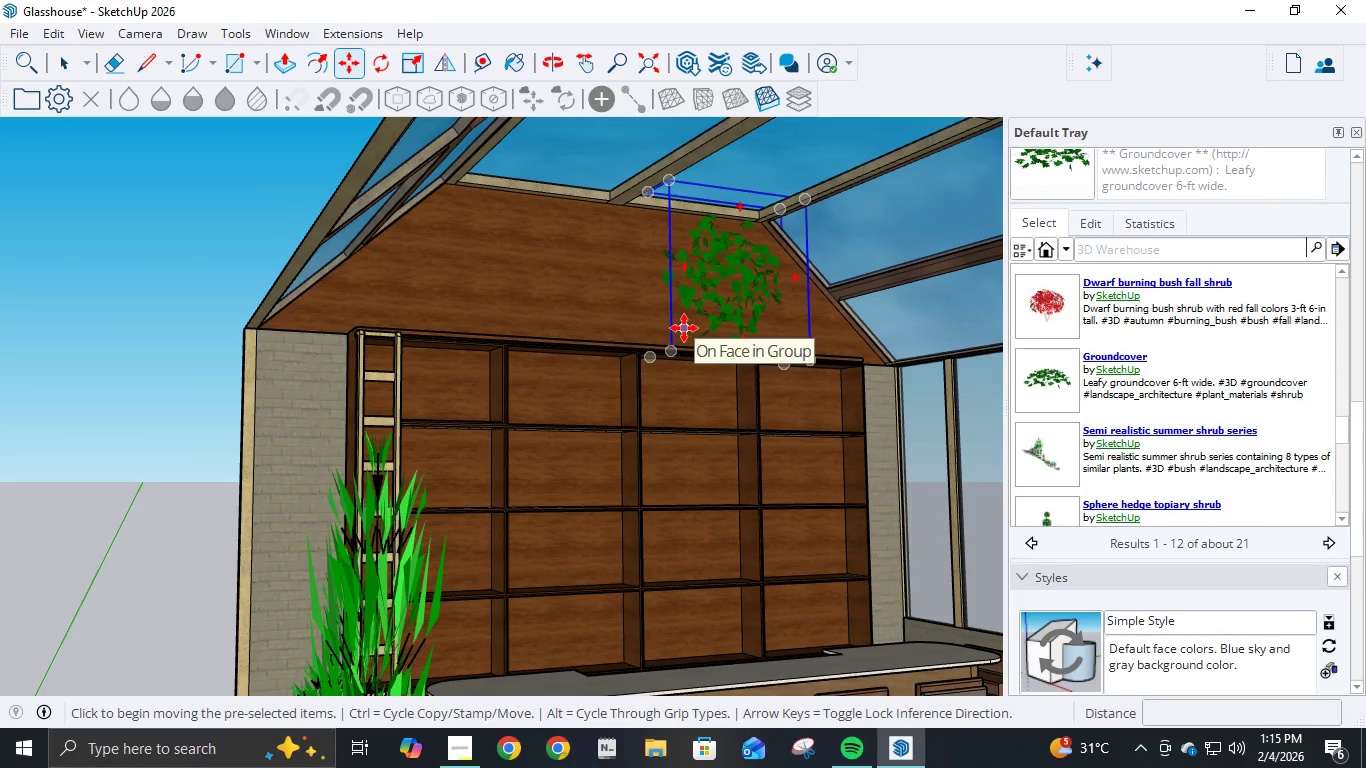 
hold_key(key=ControlLeft, duration=1.5)
 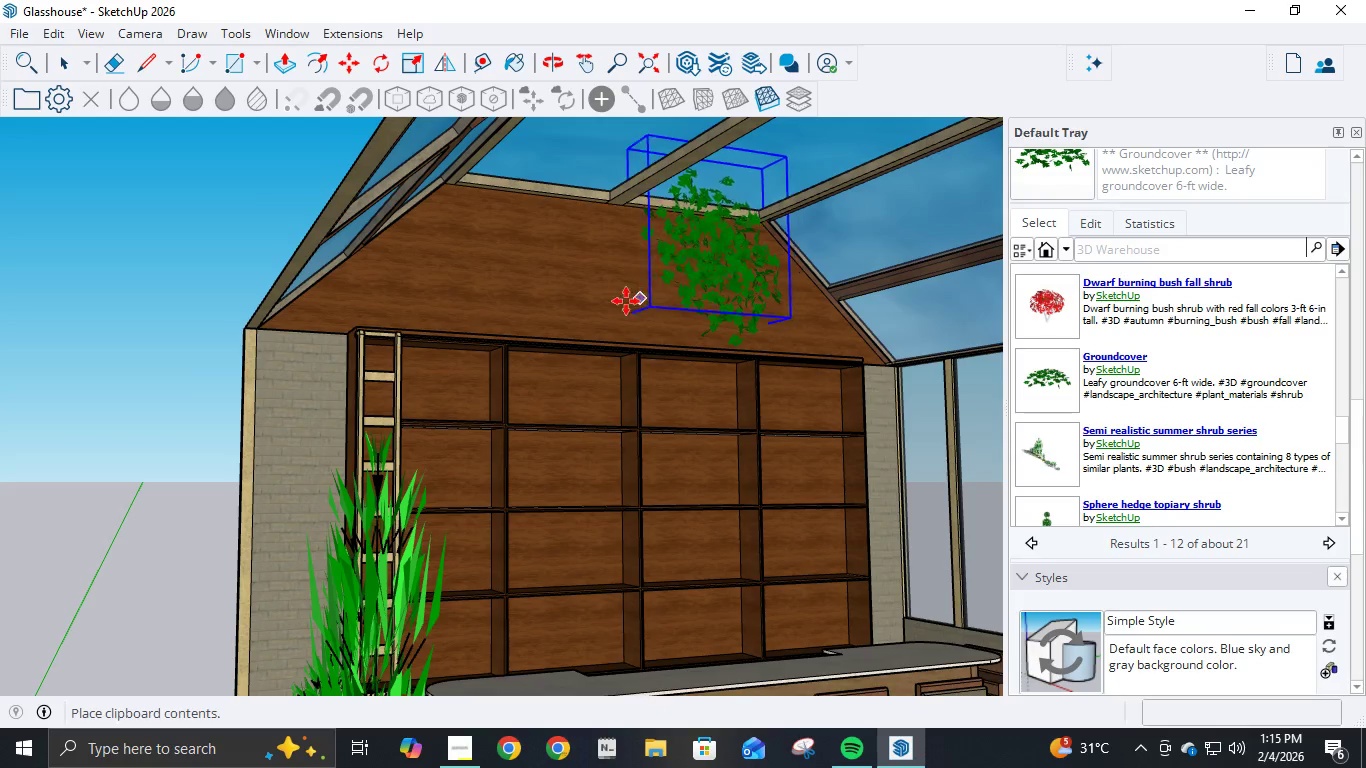 
key(Control+C)
 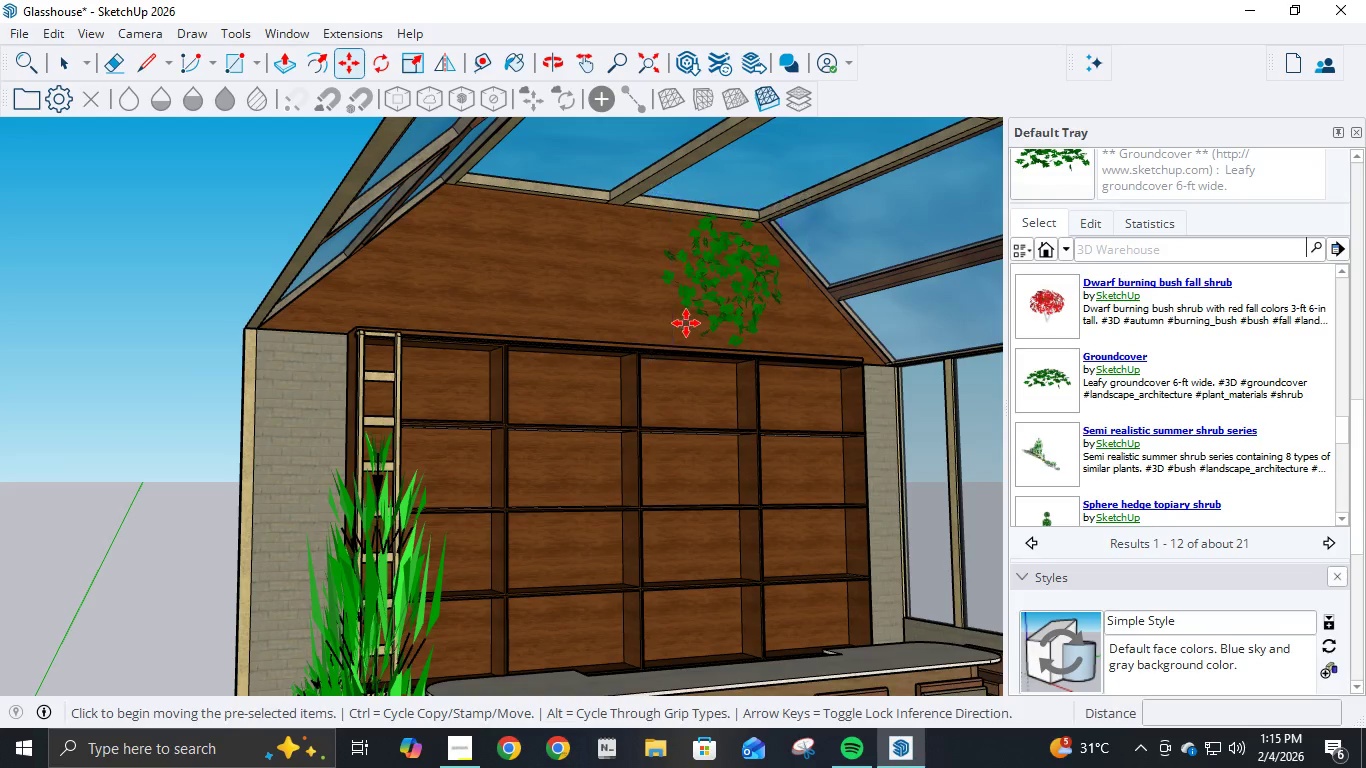 
key(Control+V)
 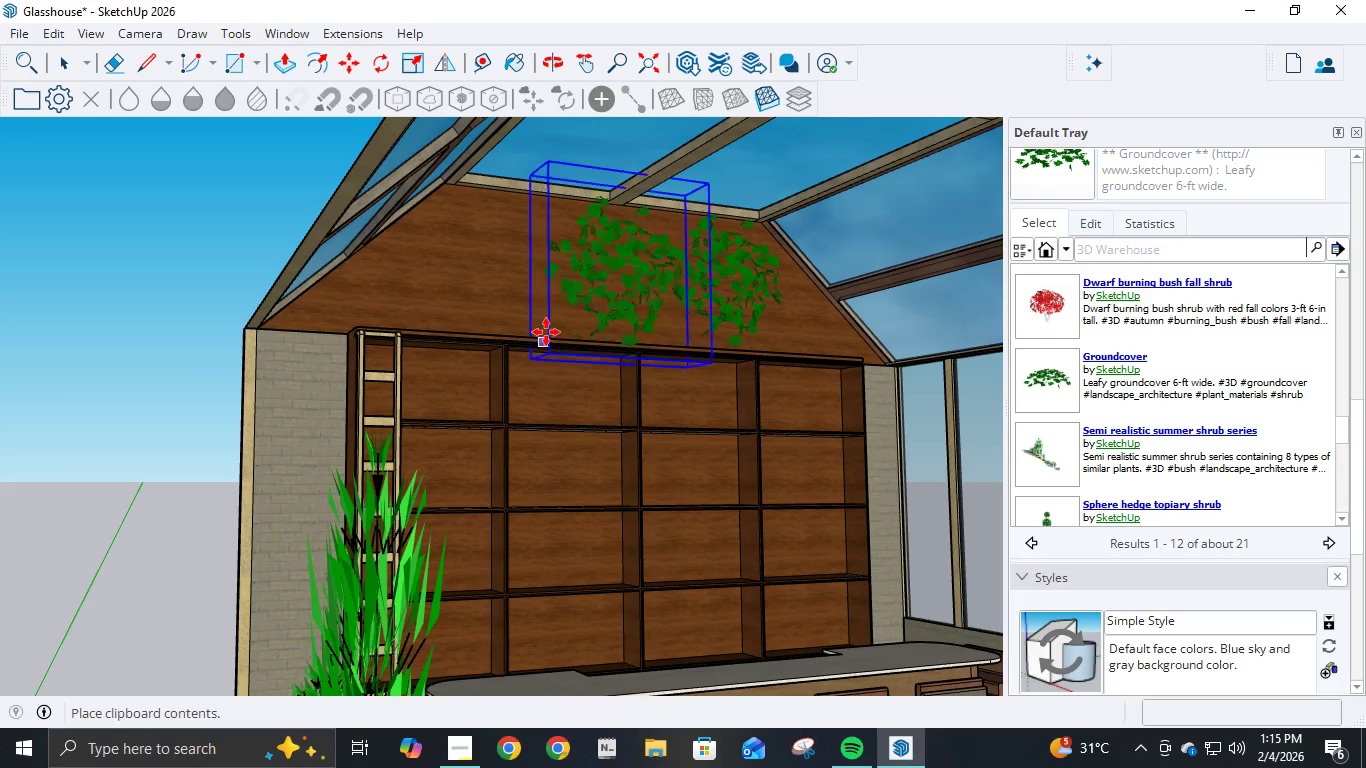 
left_click([551, 324])
 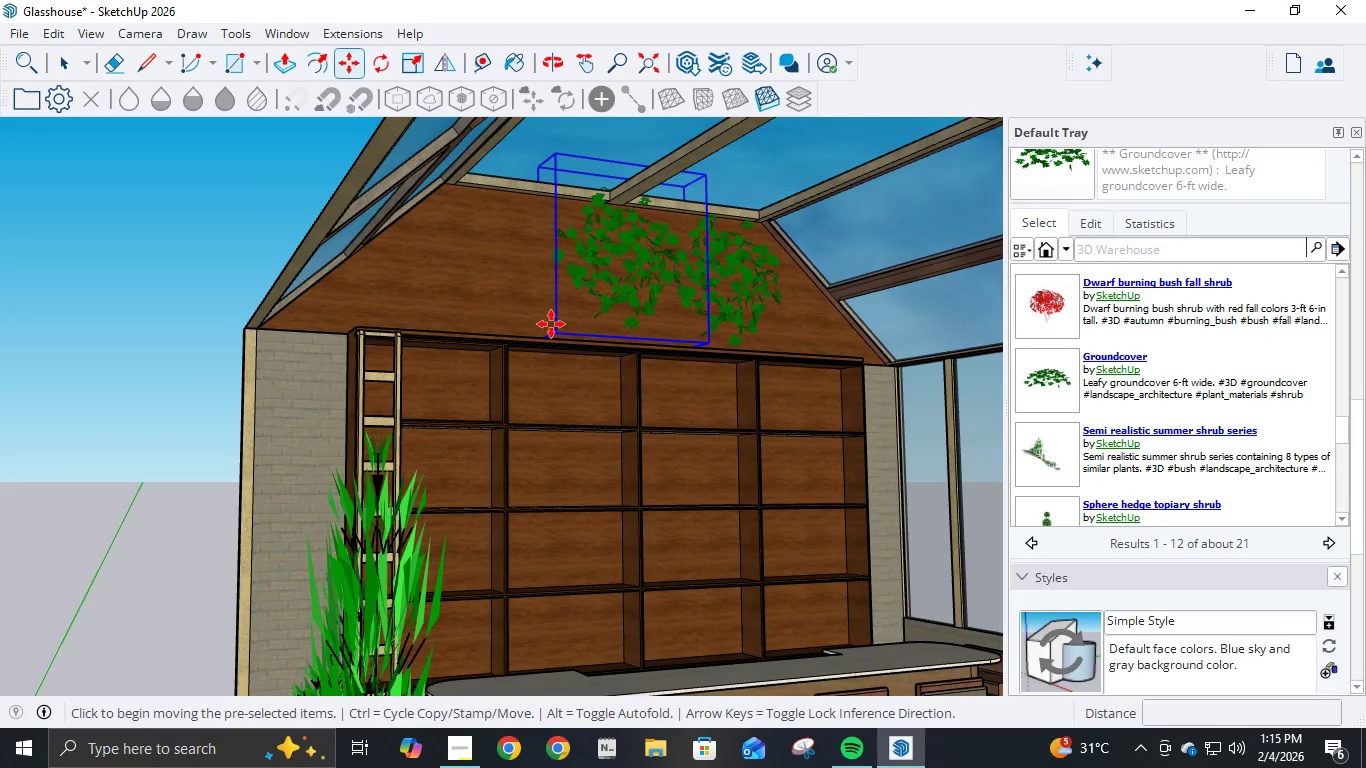 
key(Control+C)
 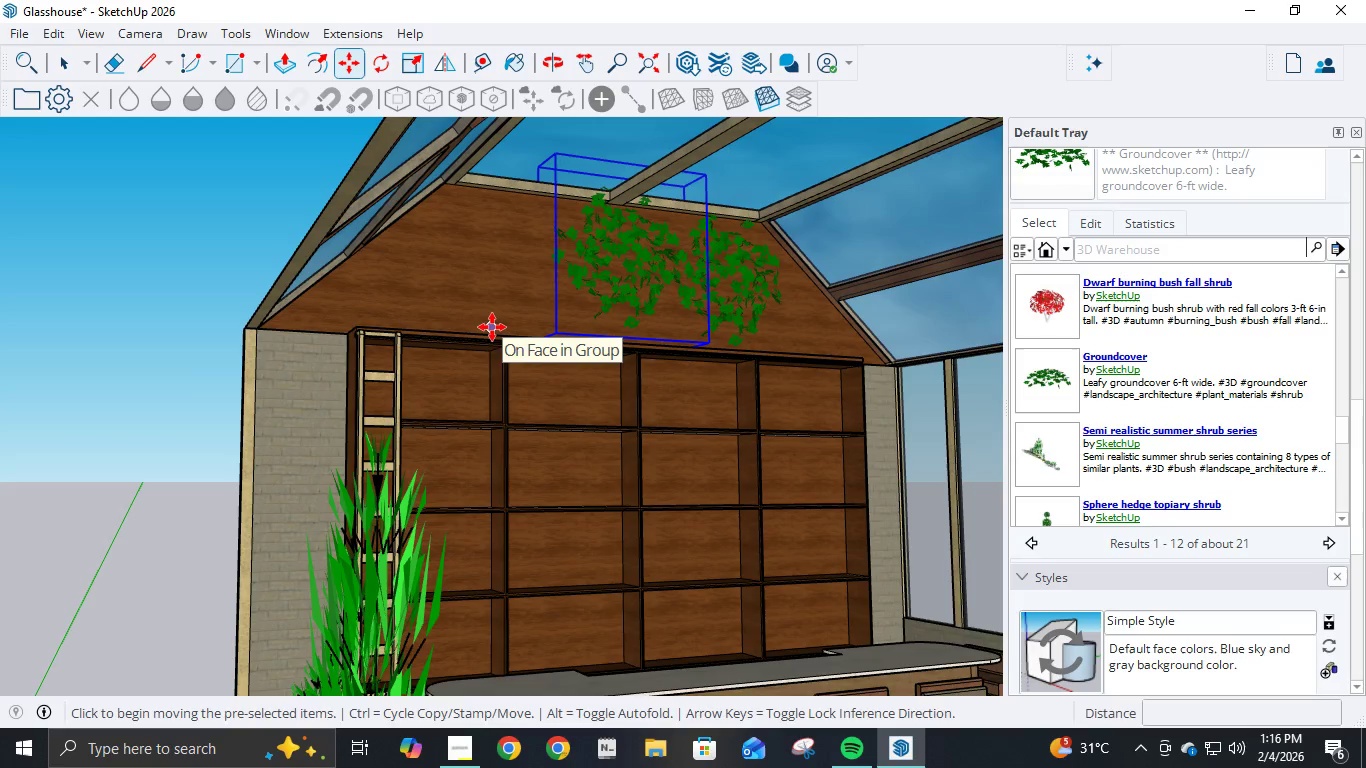 
key(Control+V)
 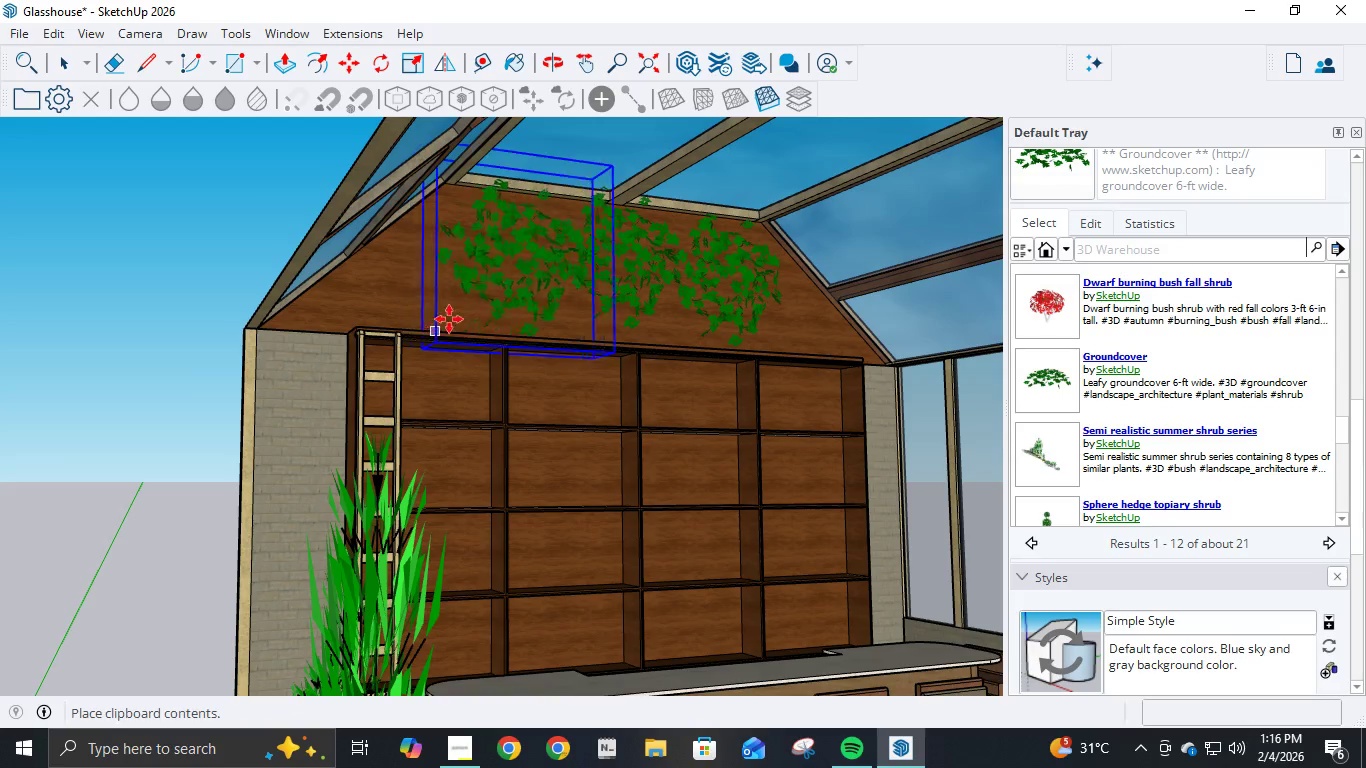 
left_click([450, 316])
 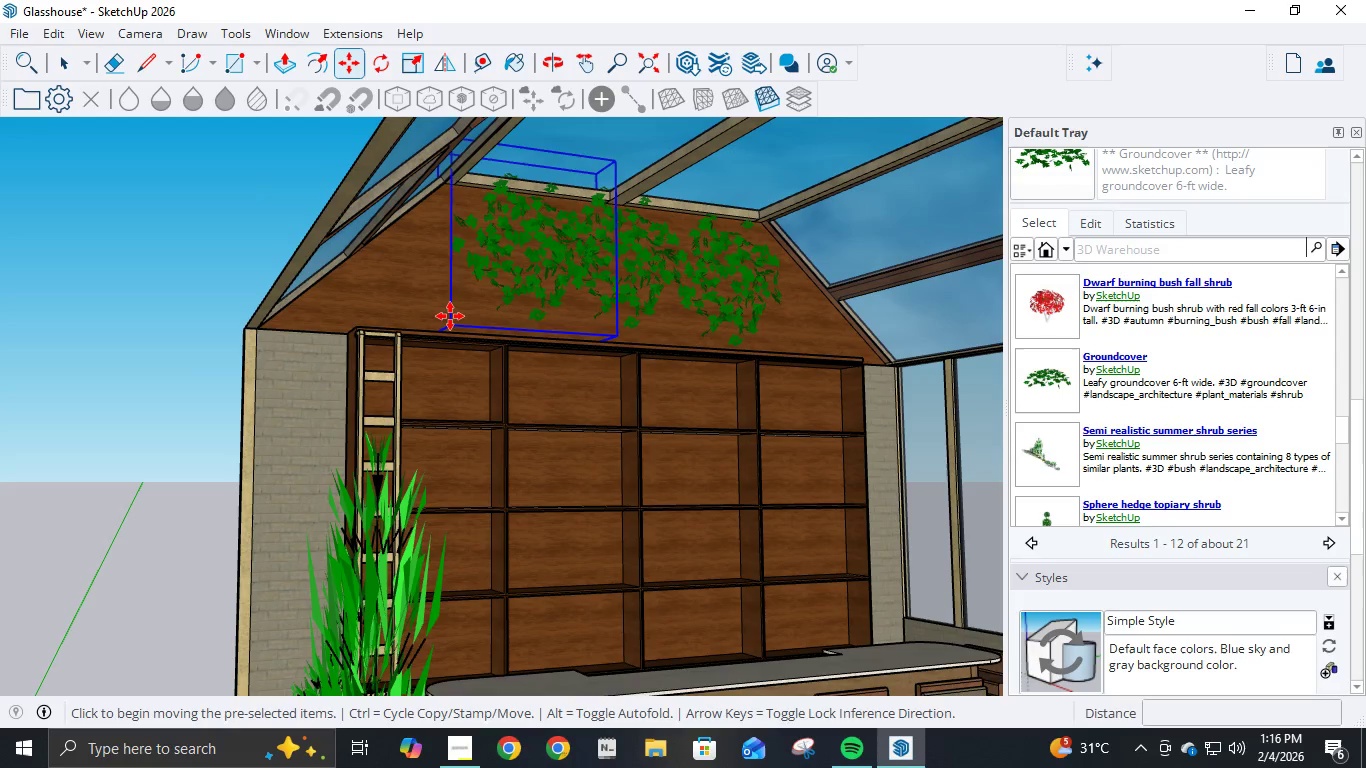 
key(Control+ControlLeft)
 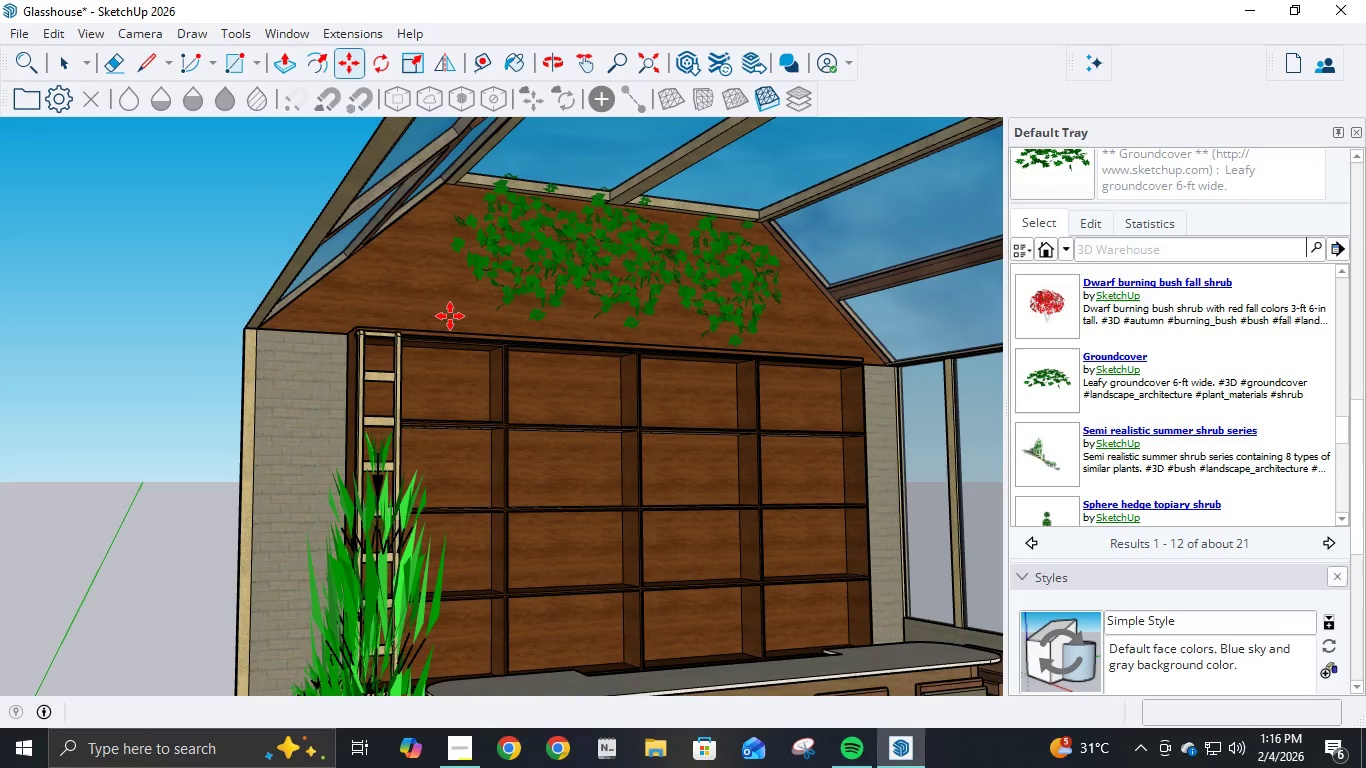 
key(Control+V)
 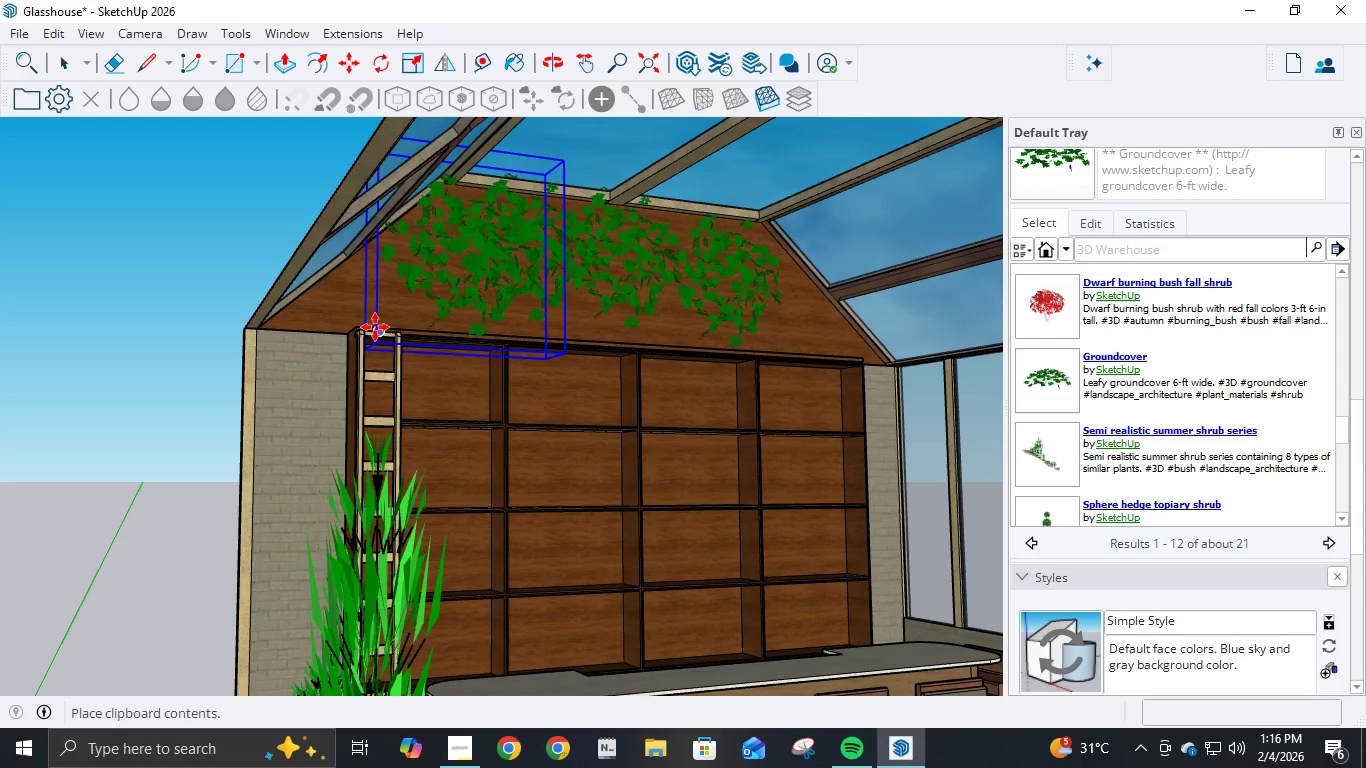 
left_click([375, 327])
 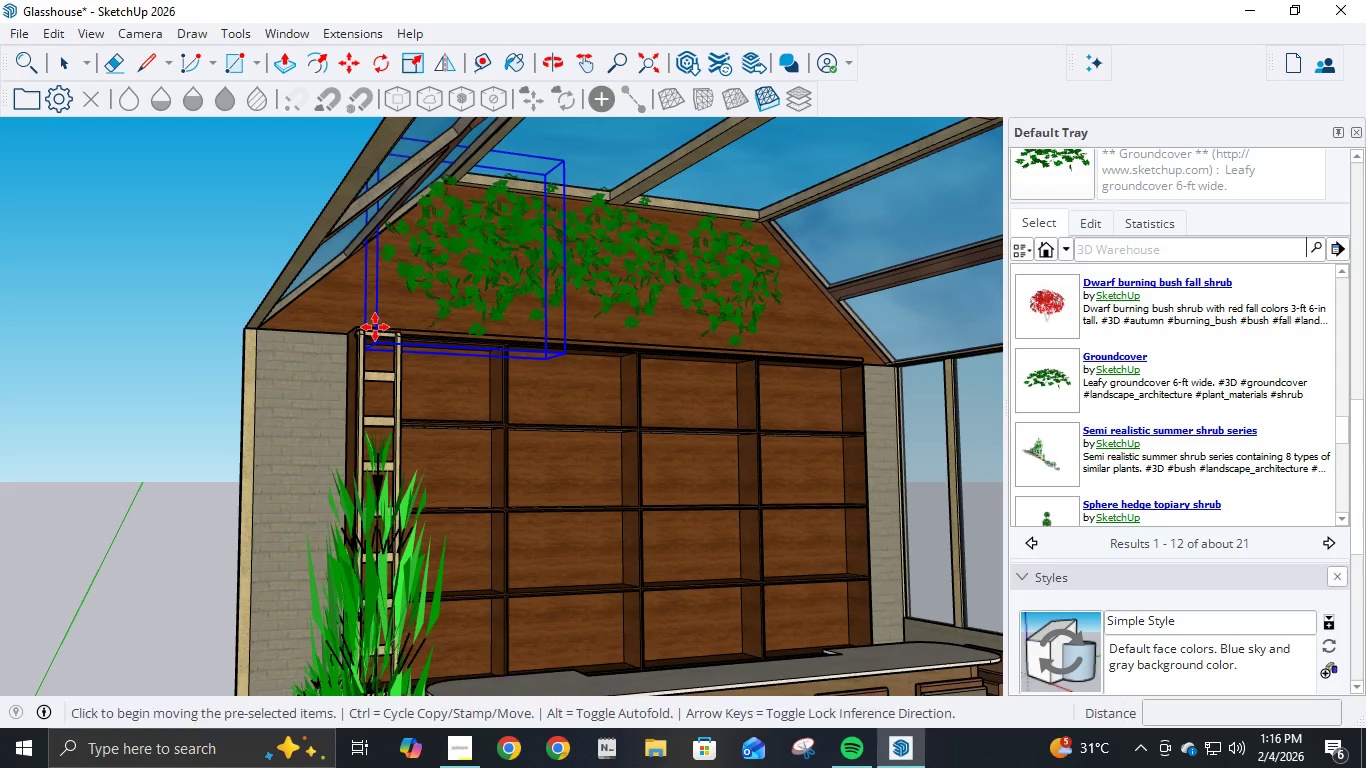 
key(Control+ControlLeft)
 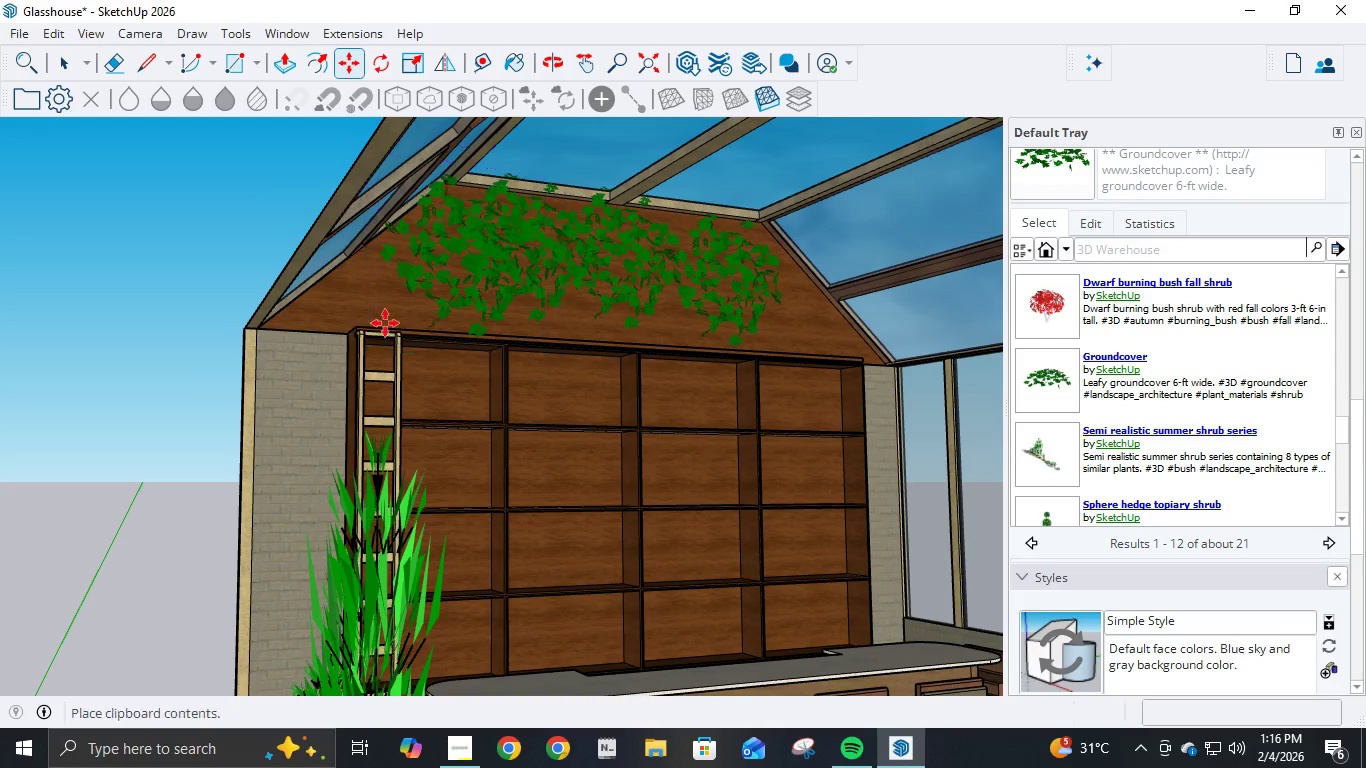 
key(Control+V)
 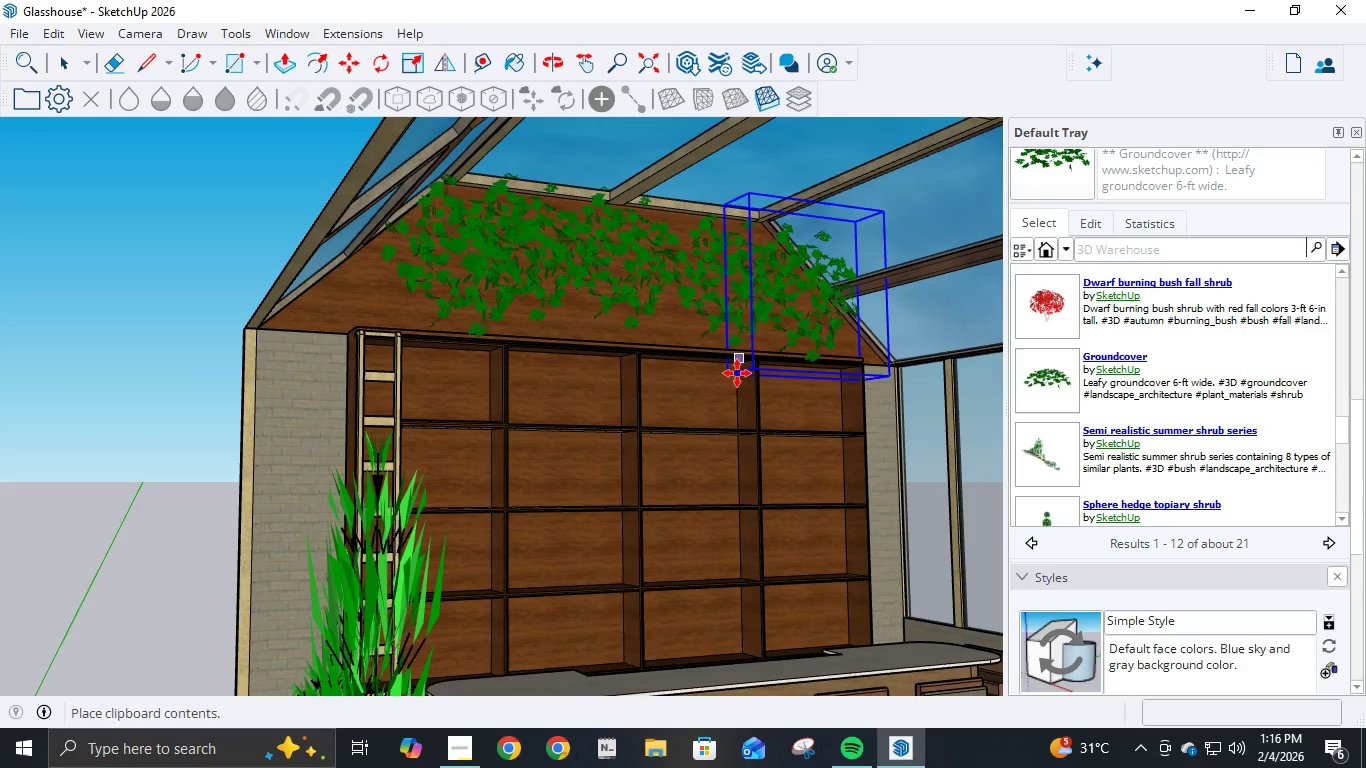 
wait(5.41)
 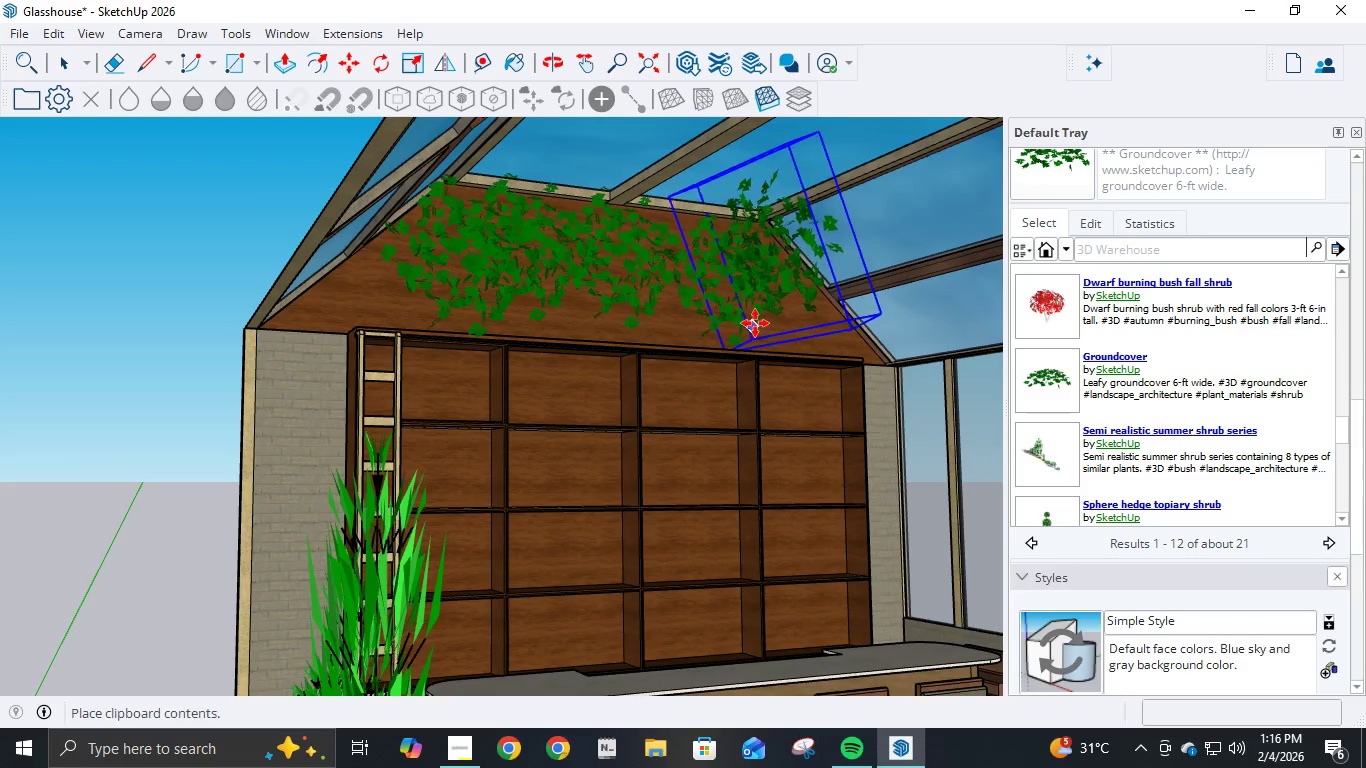 
scroll: coordinate [802, 347], scroll_direction: up, amount: 7.0
 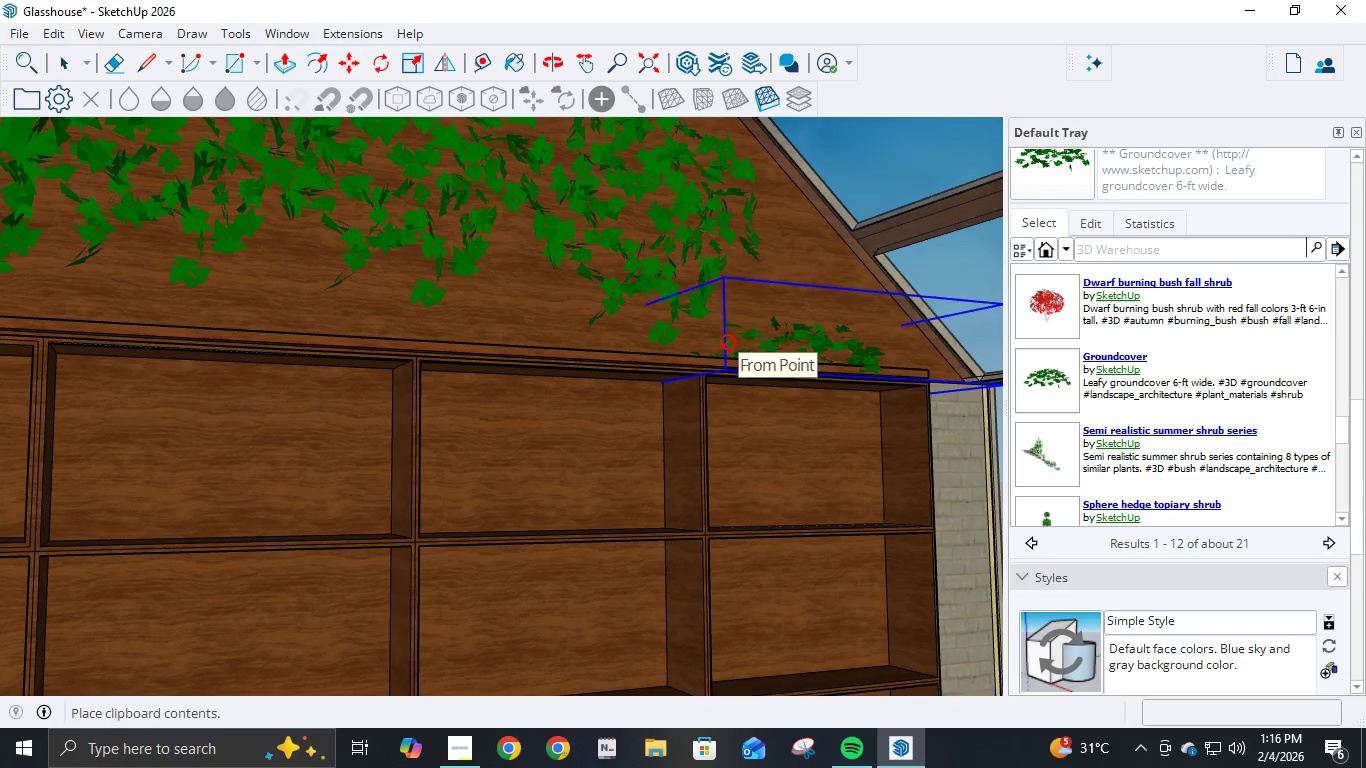 
left_click([737, 327])
 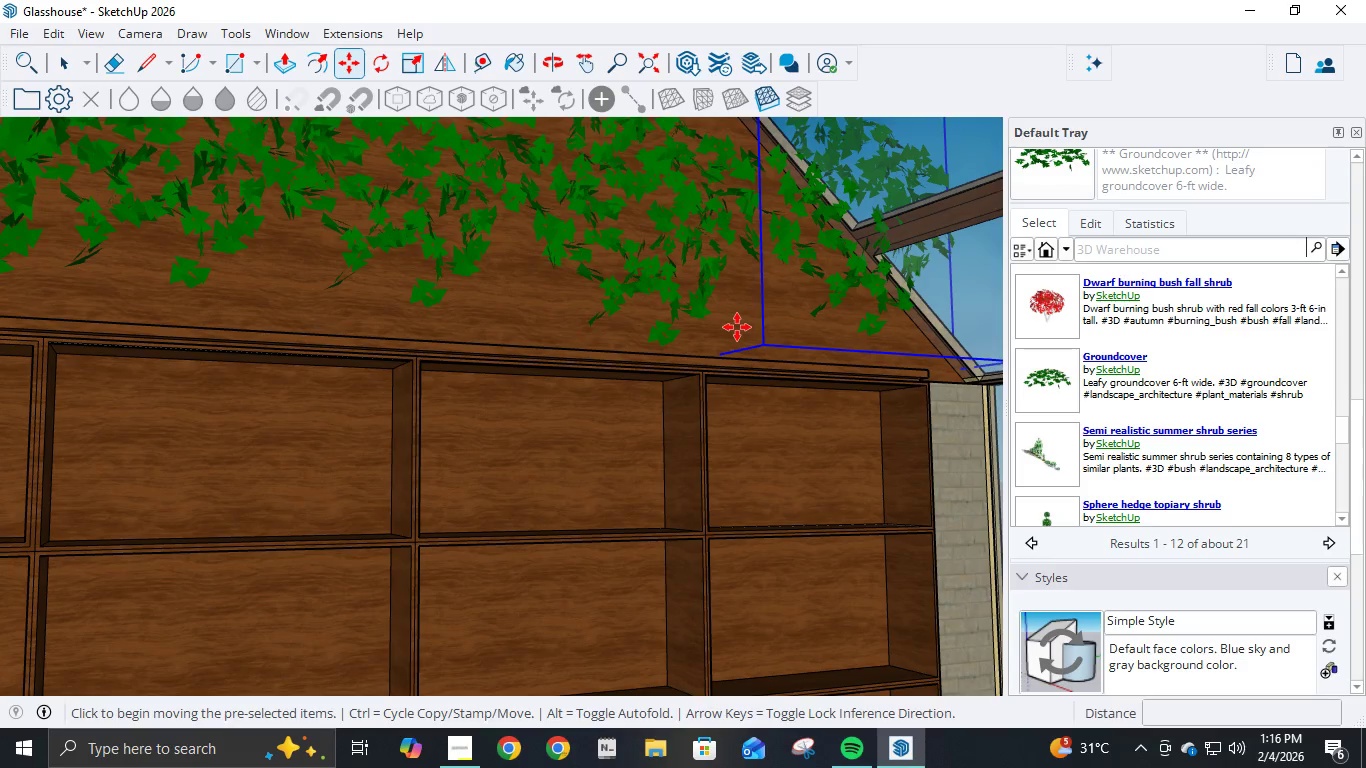 
key(Control+C)
 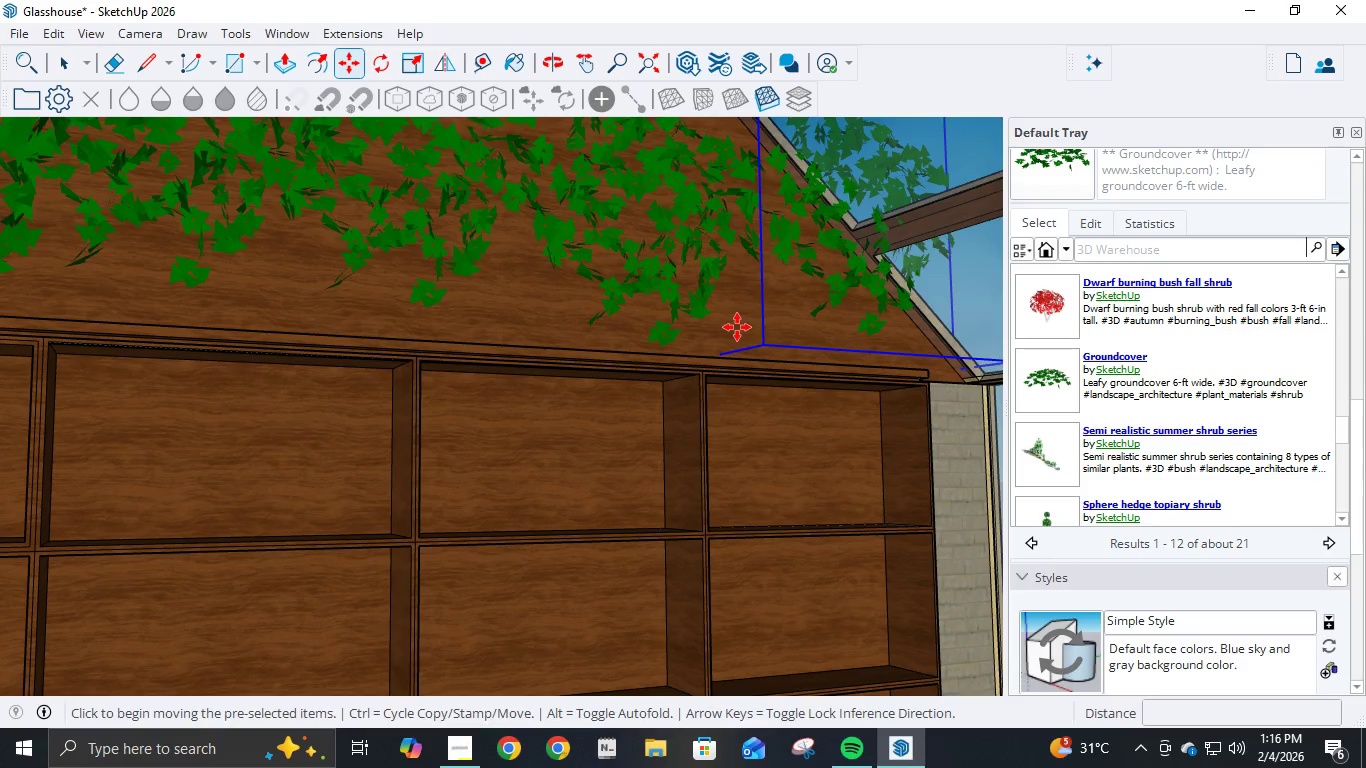 
key(Control+V)
 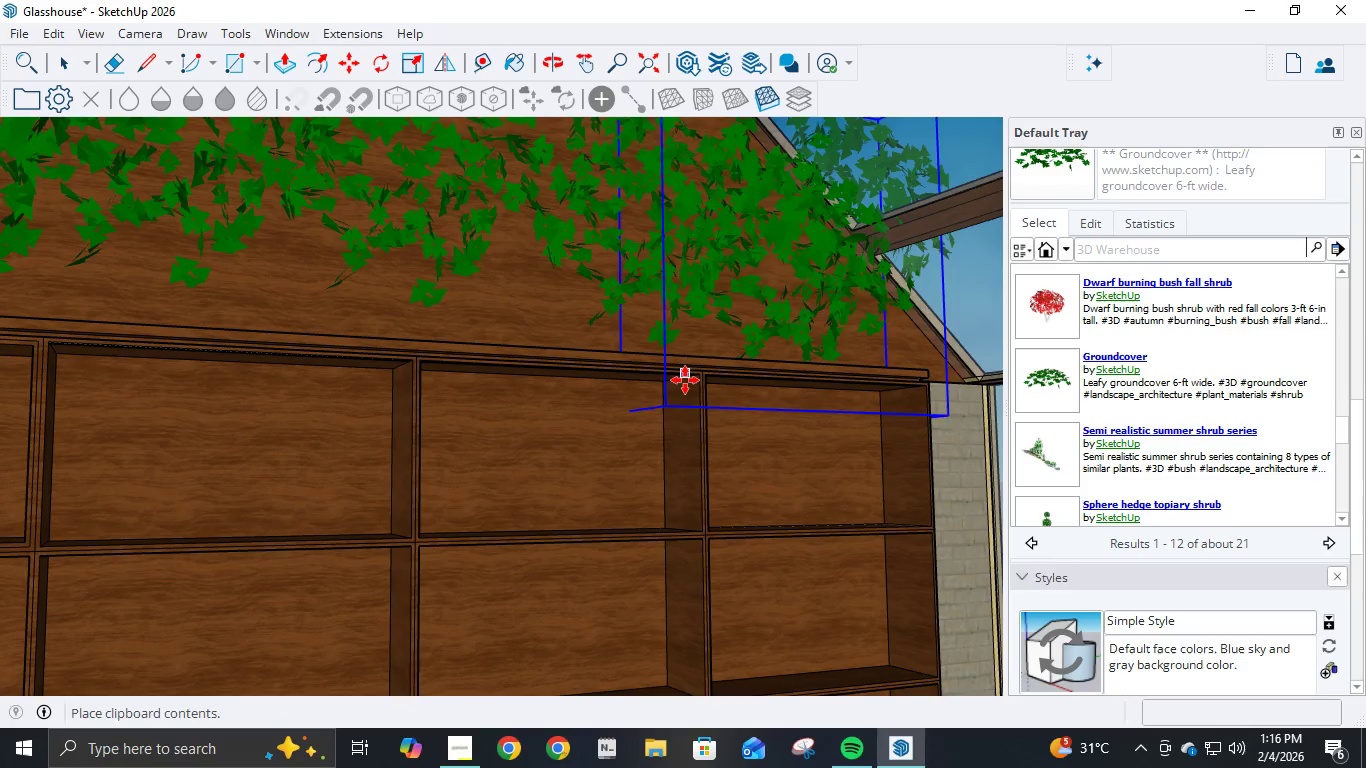 
left_click([685, 380])
 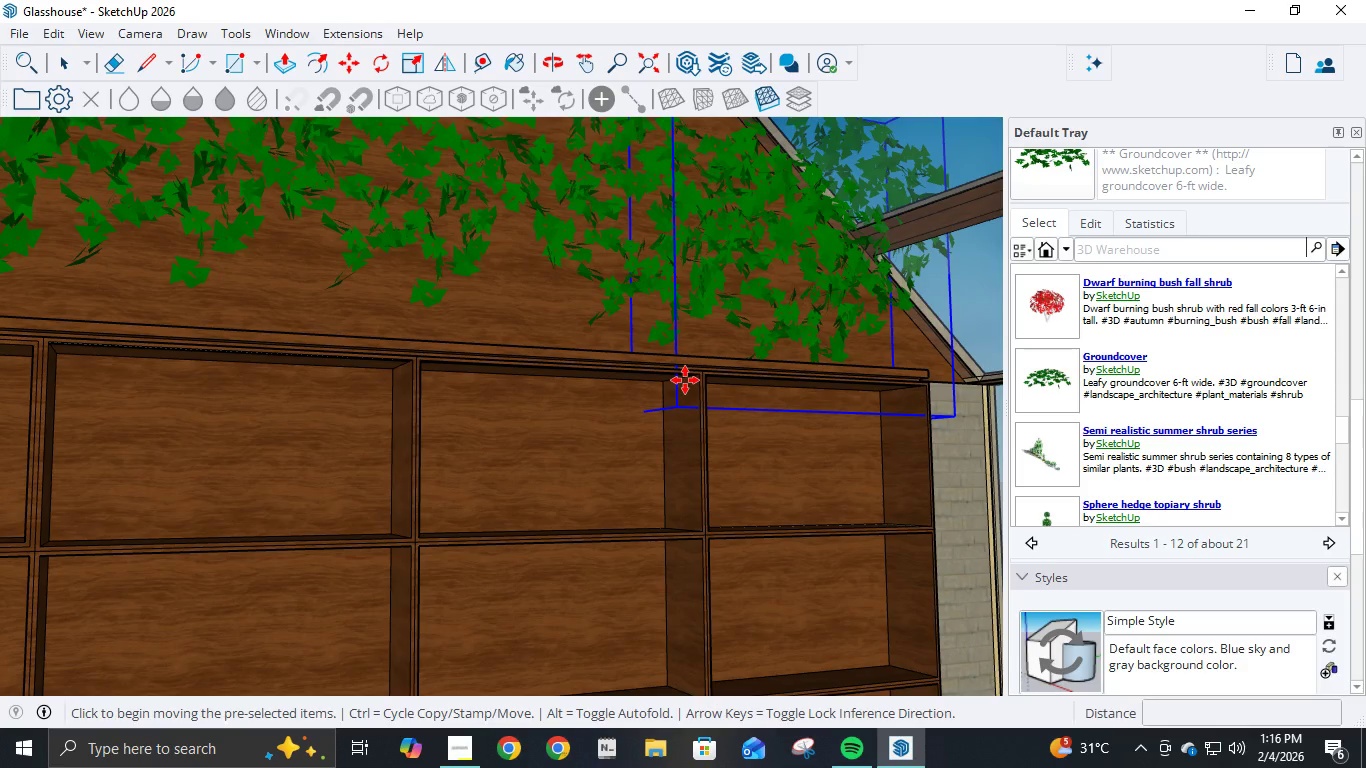 
key(Control+ControlLeft)
 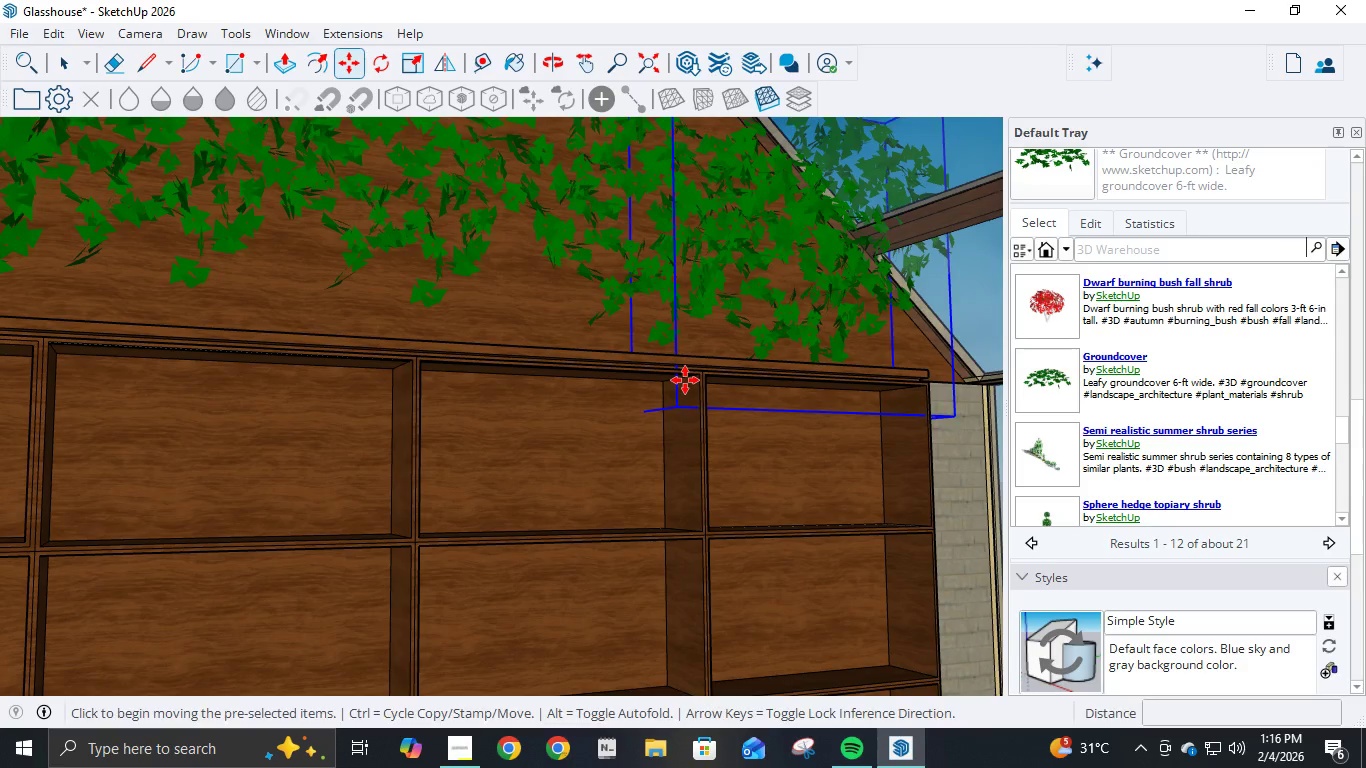 
key(Control+V)
 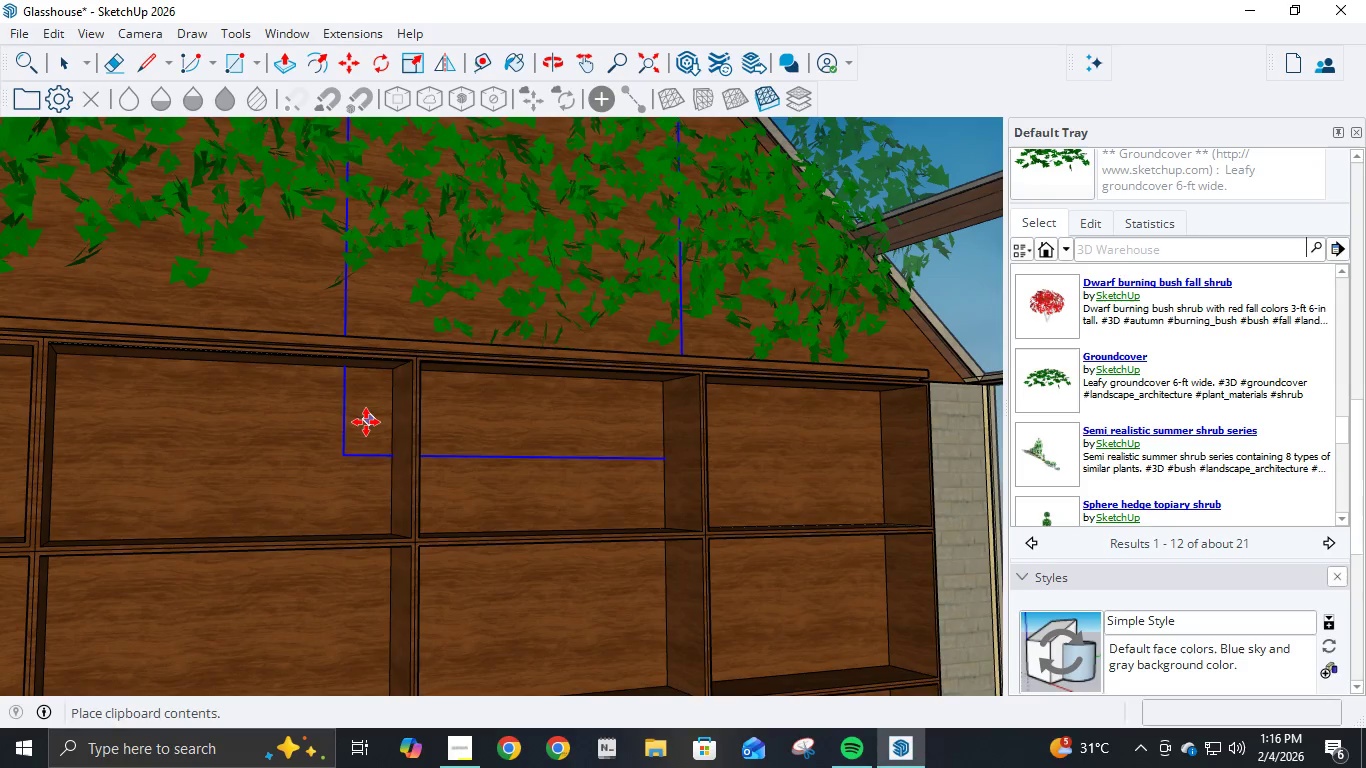 
left_click([366, 422])
 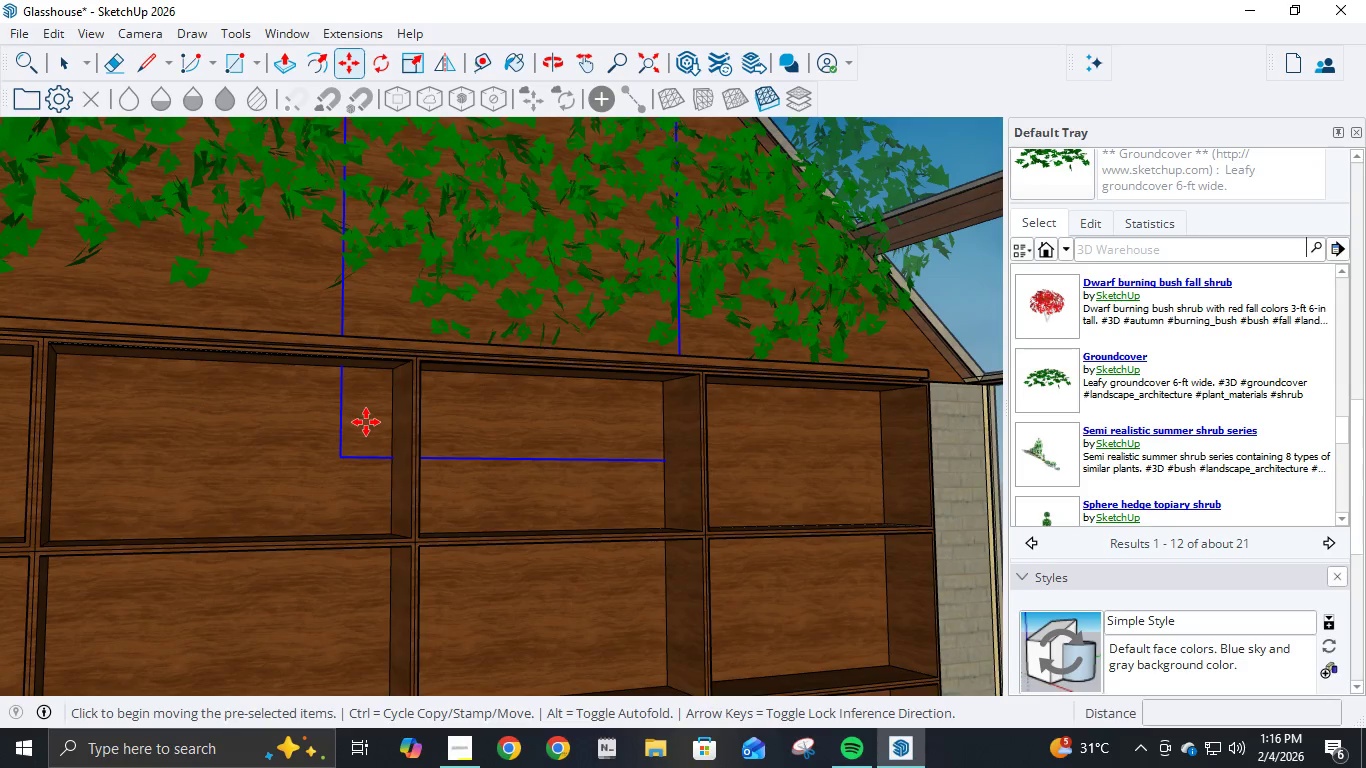 
key(Control+V)
 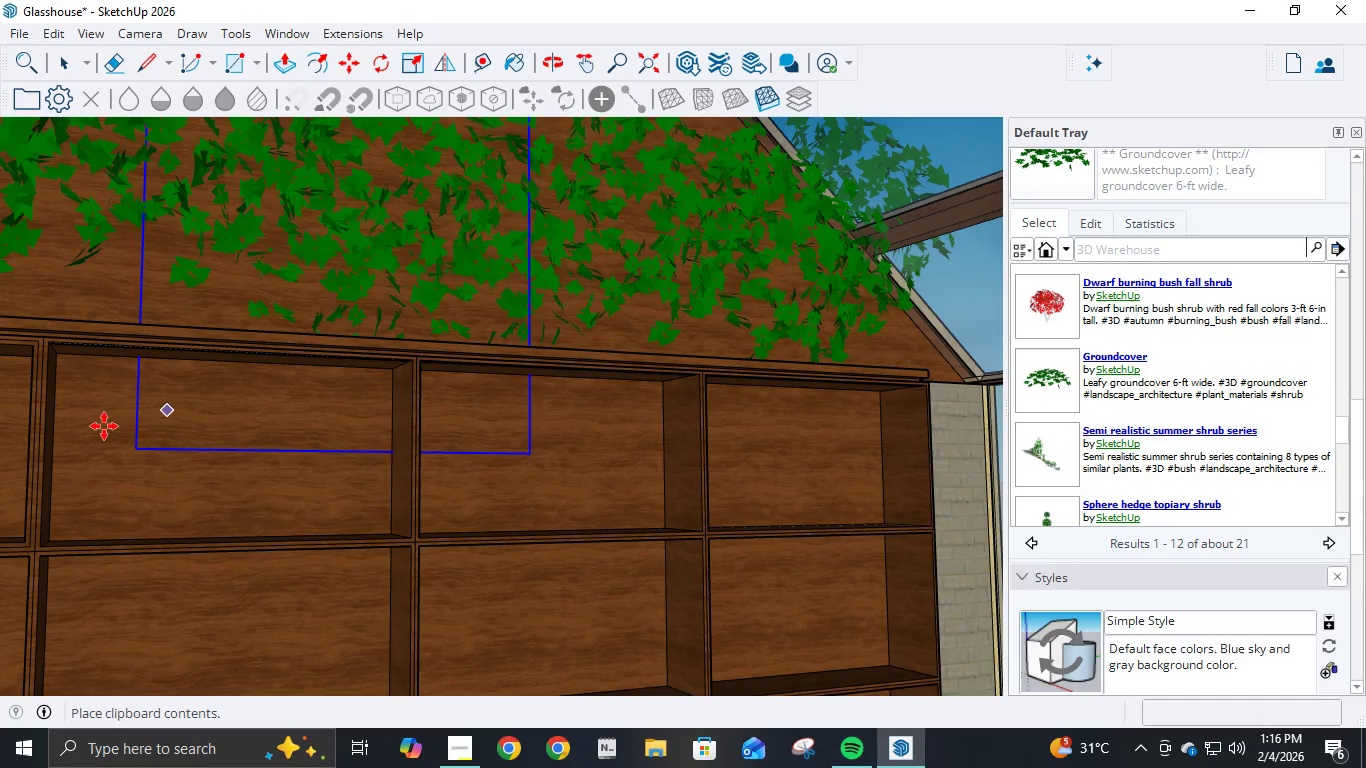 
left_click([97, 430])
 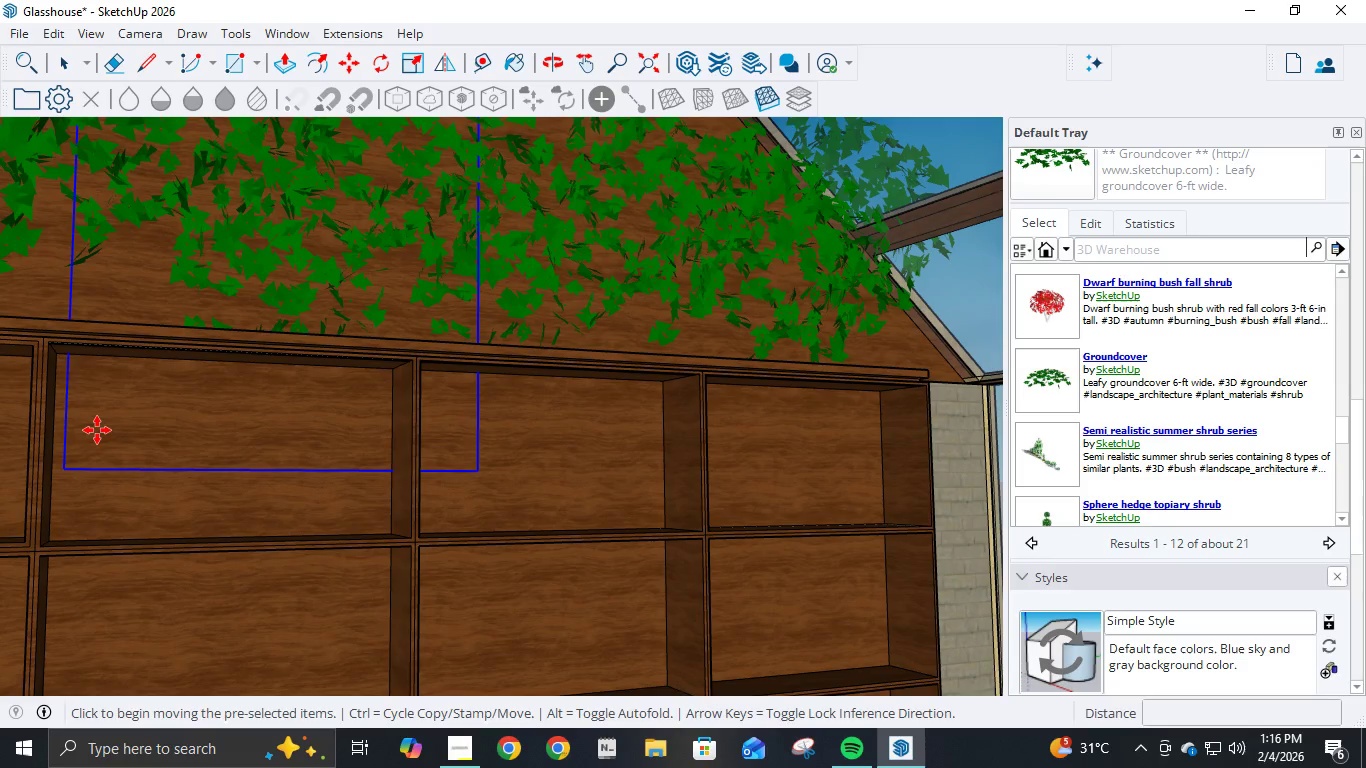 
key(Control+ControlLeft)
 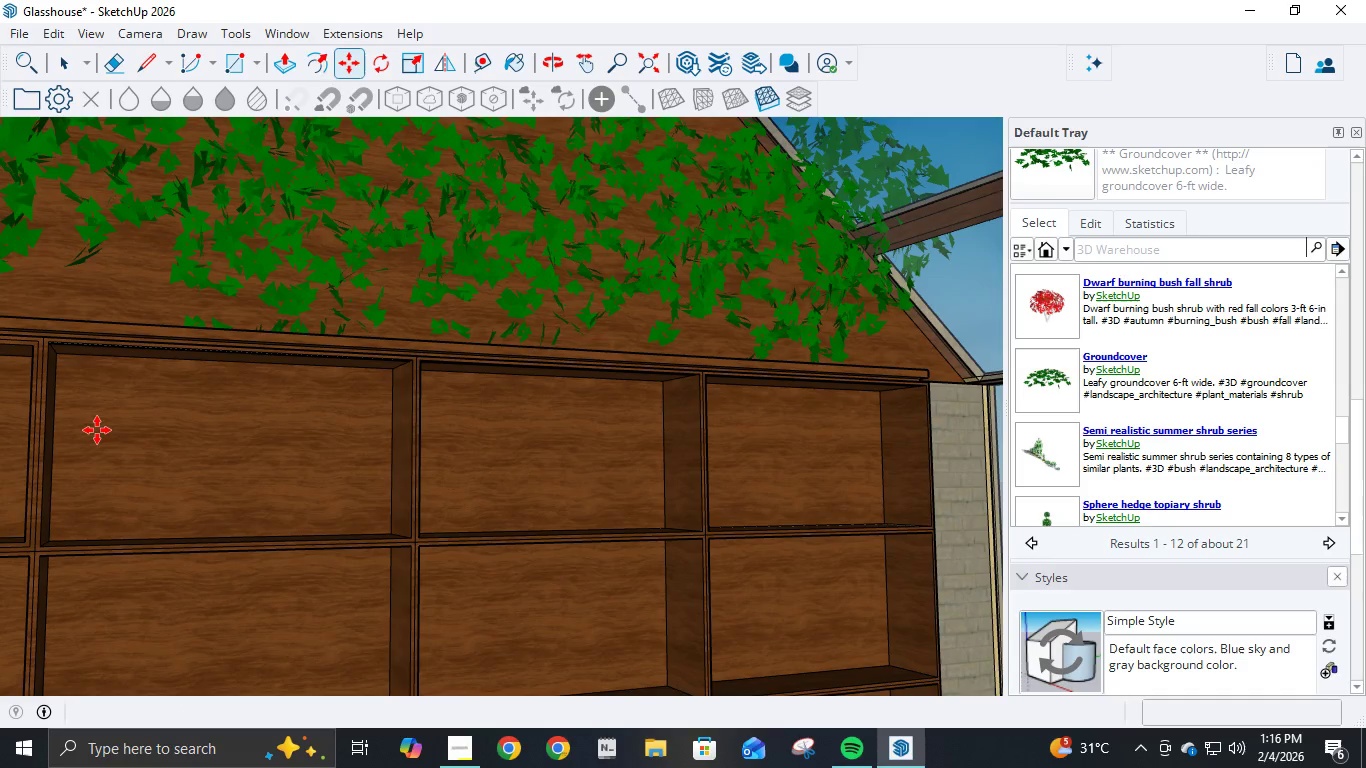 
key(Control+V)
 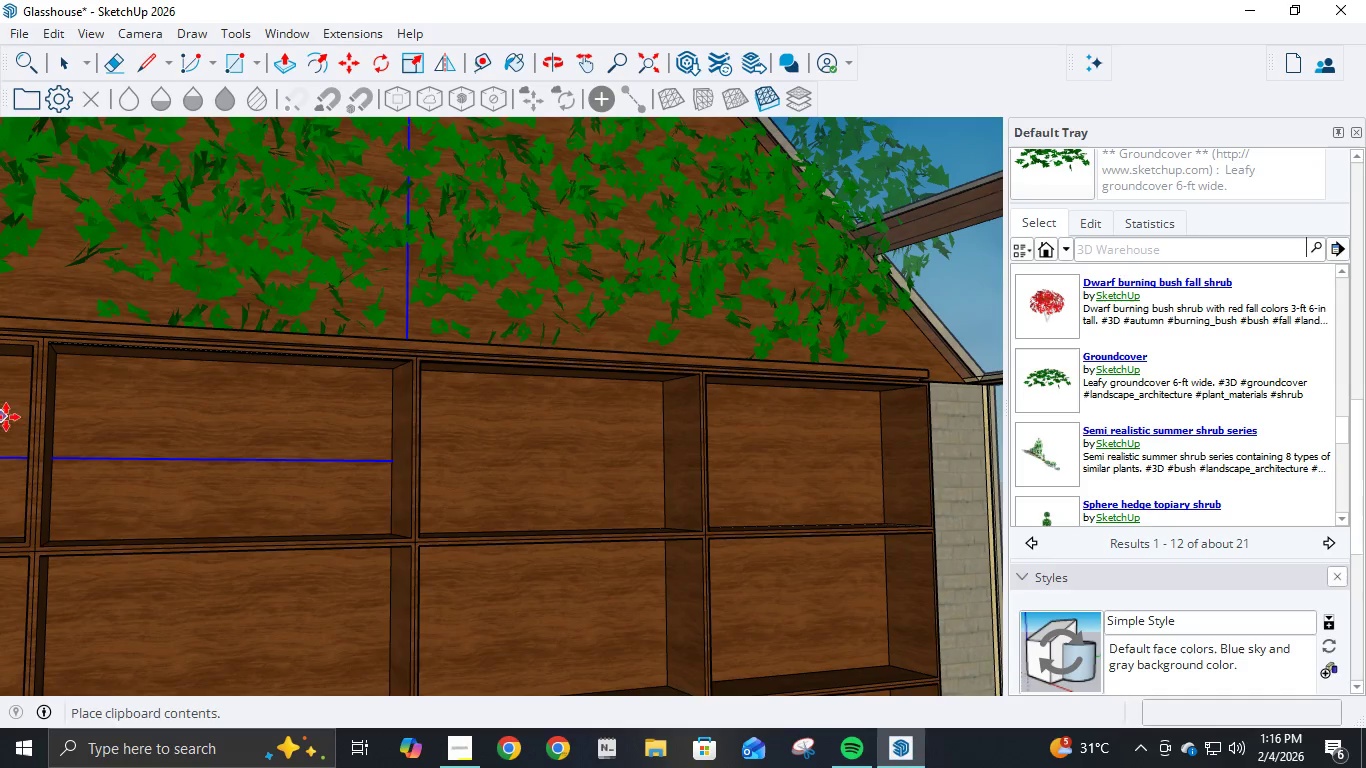 
hold_key(key=ControlLeft, duration=1.27)
 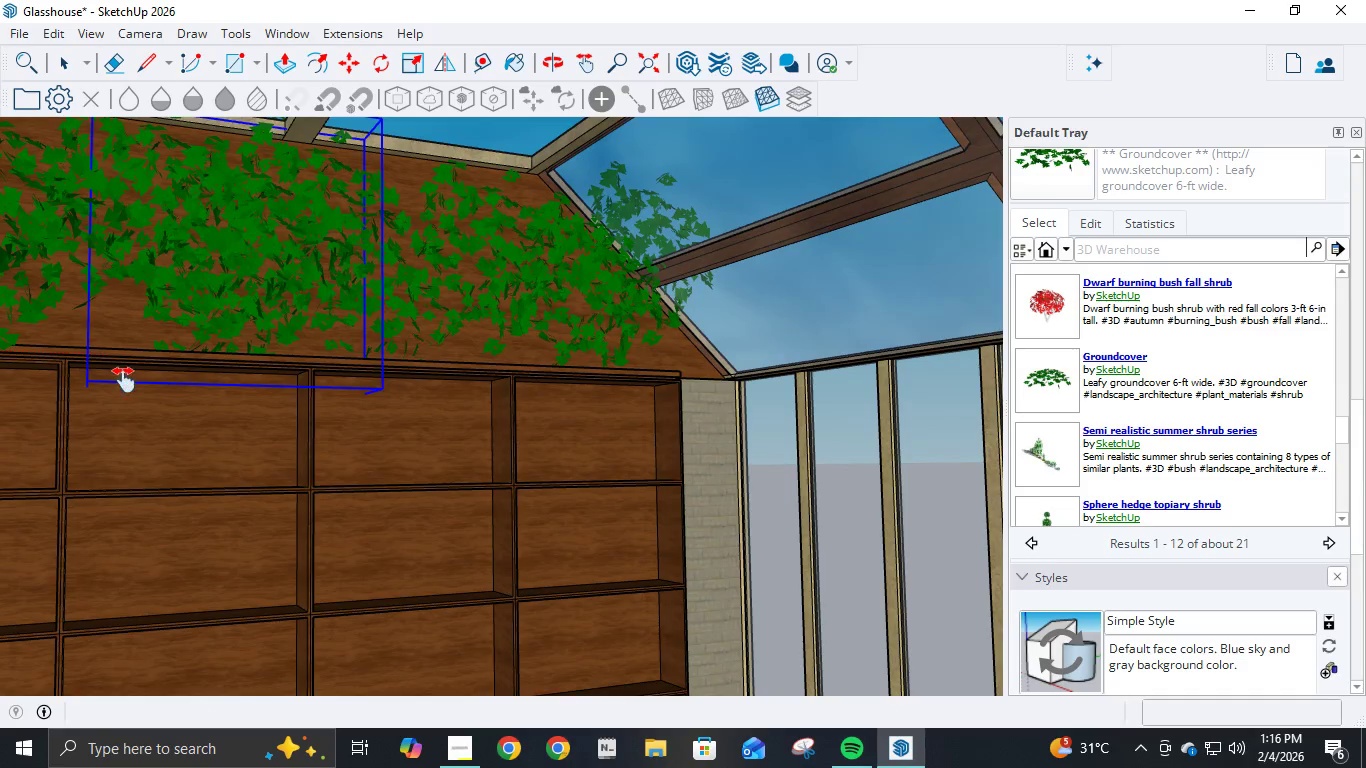 
scroll: coordinate [98, 375], scroll_direction: down, amount: 8.0
 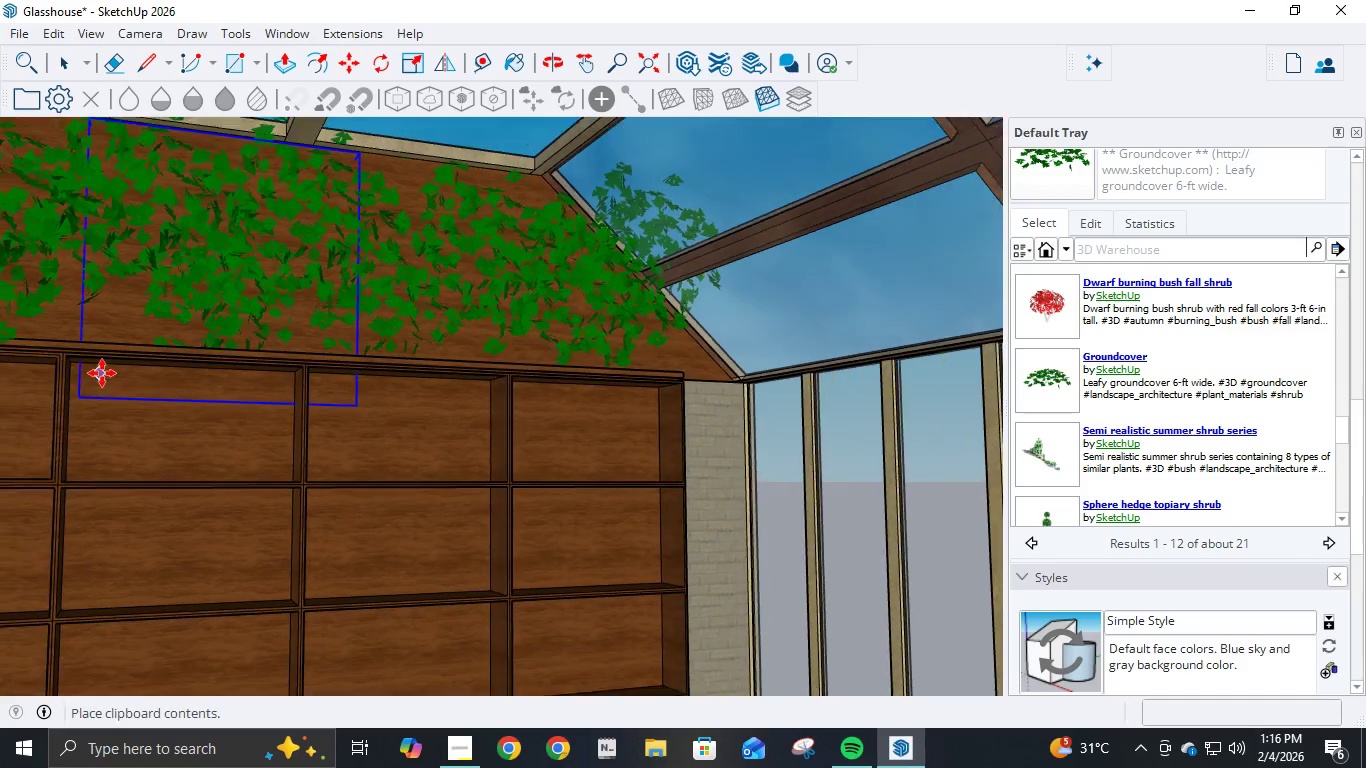 
hold_key(key=ShiftLeft, duration=0.83)
 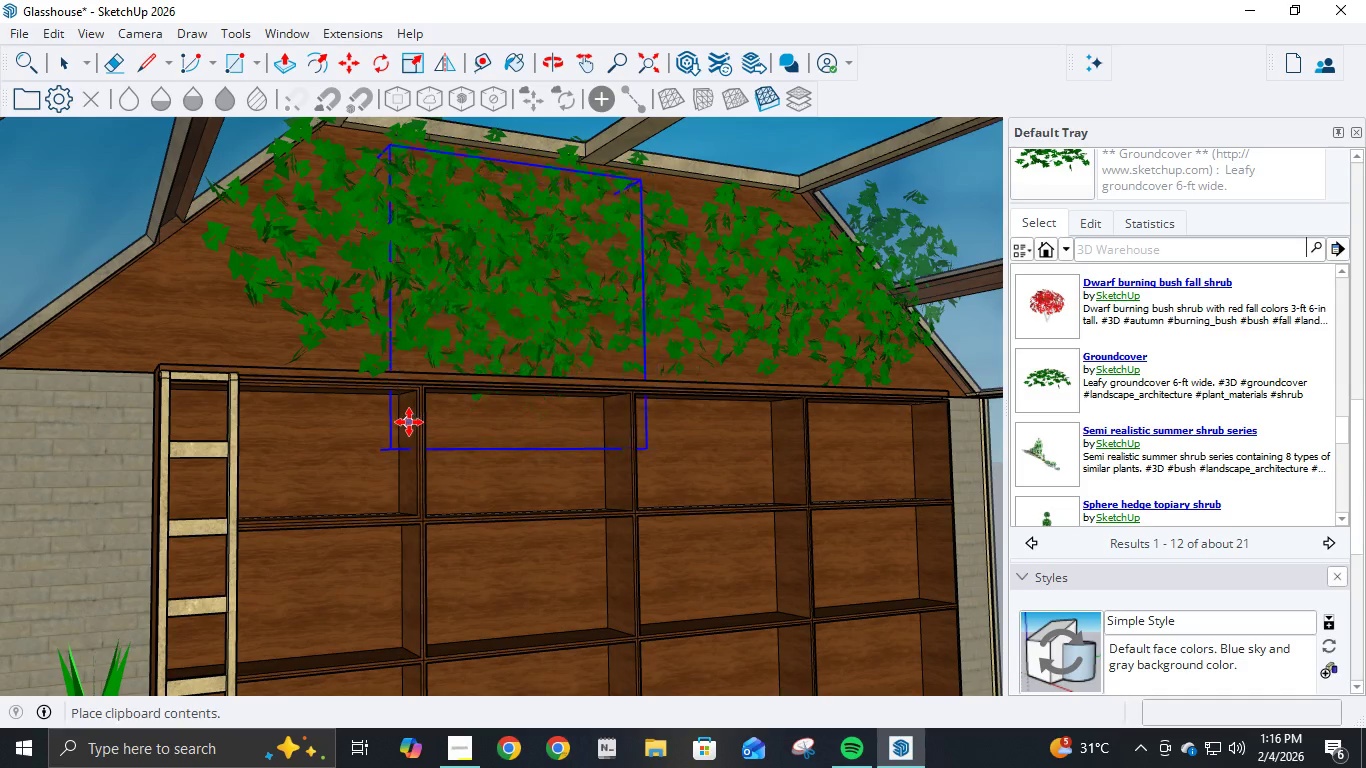 
left_click([409, 422])
 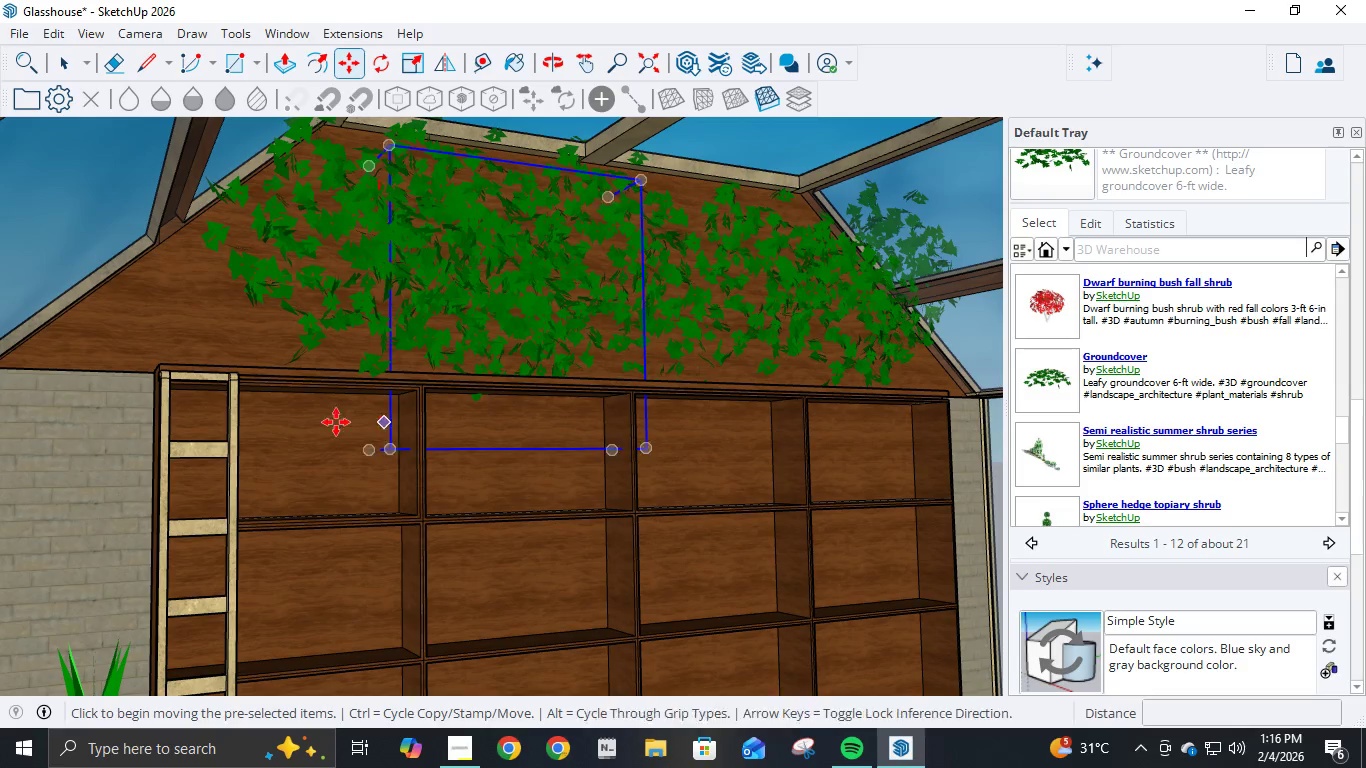 
key(Control+ControlLeft)
 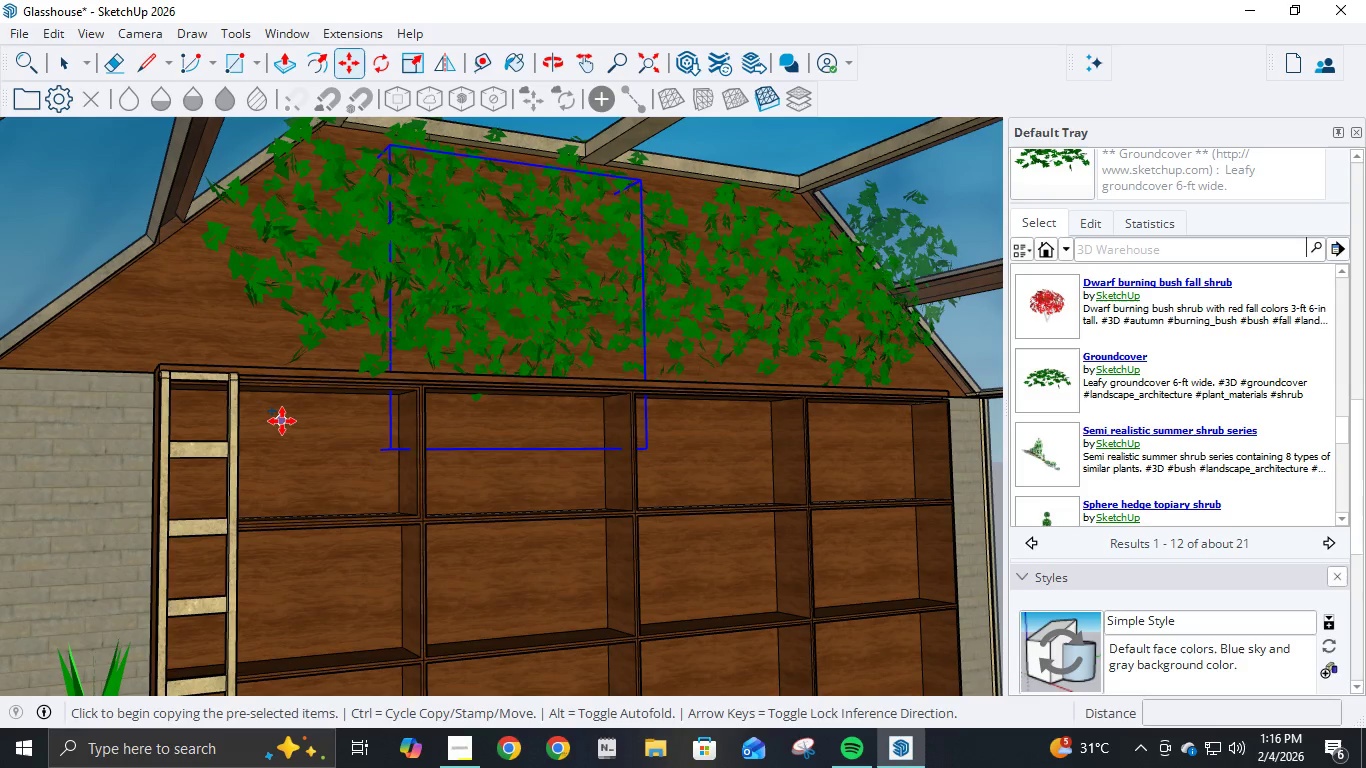 
key(Control+V)
 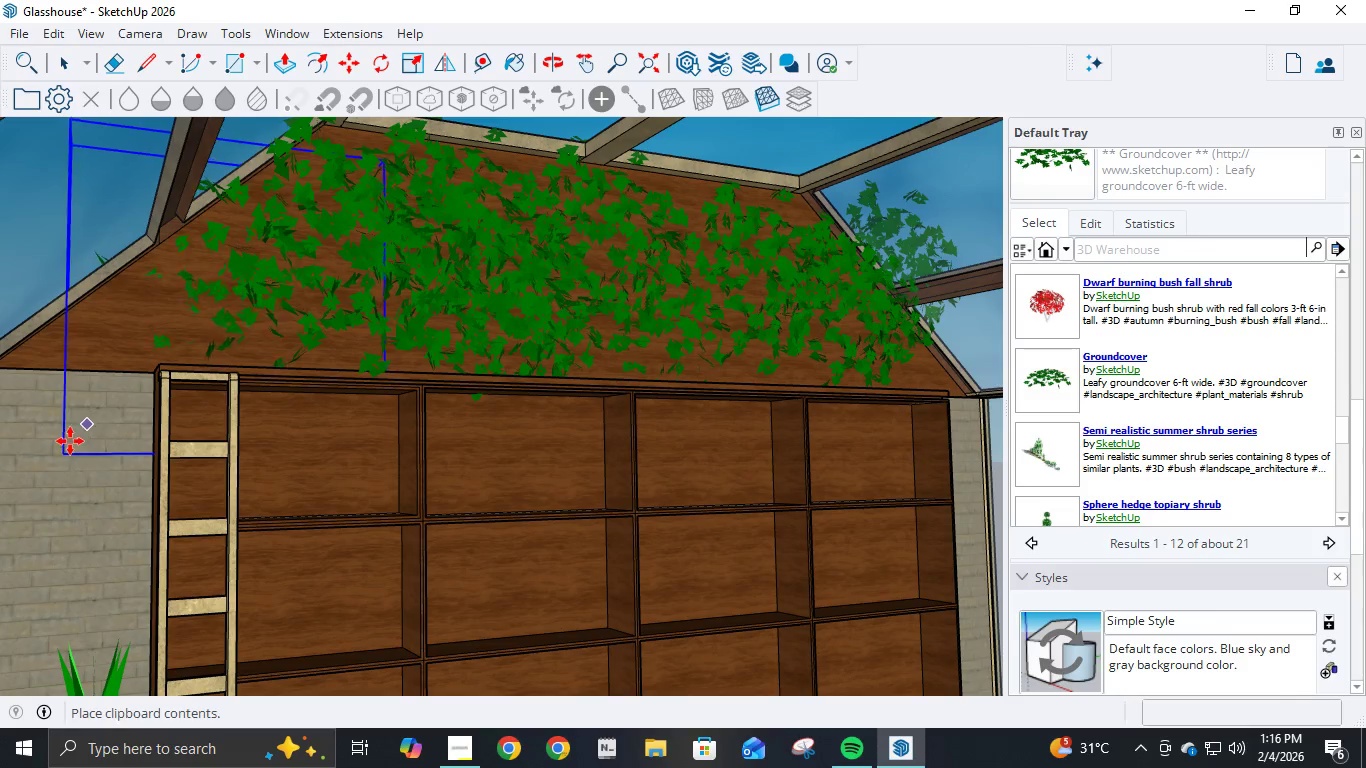 
left_click([70, 441])
 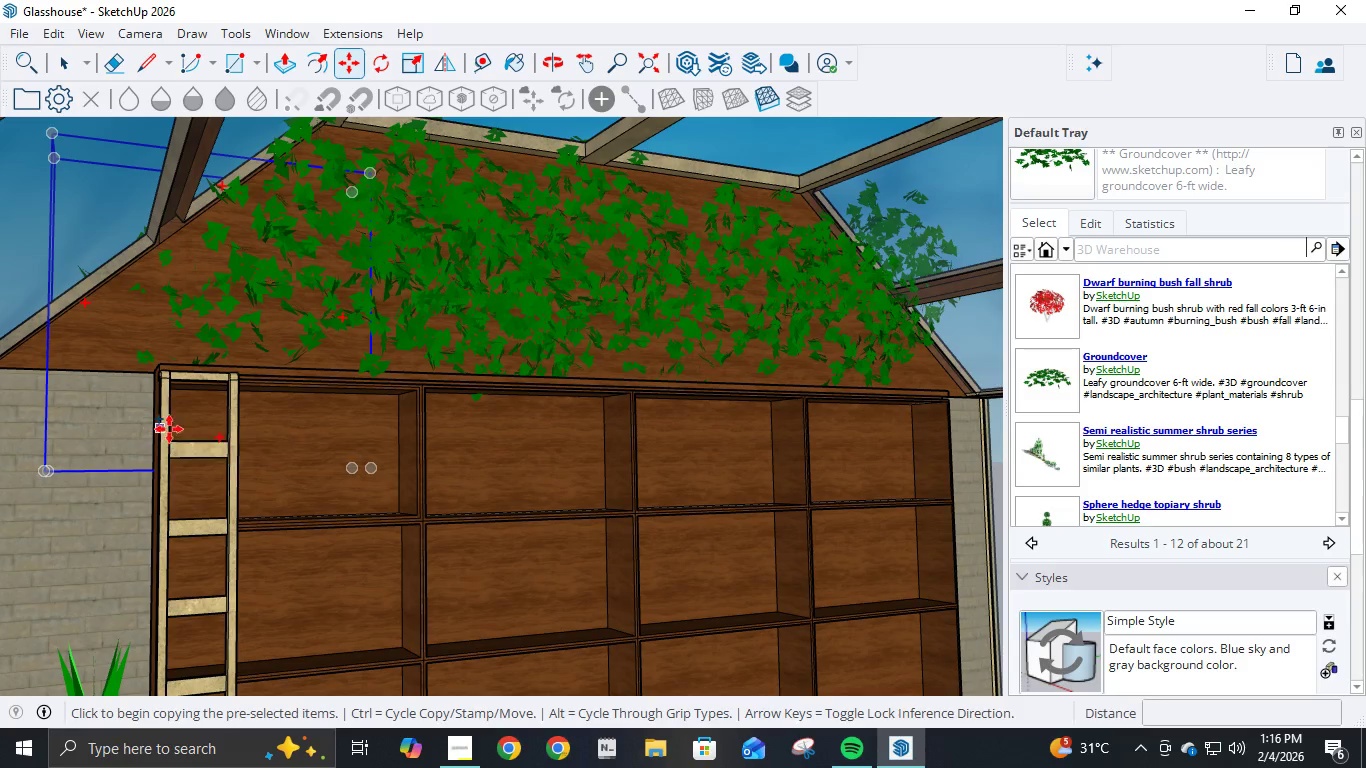 
key(Control+V)
 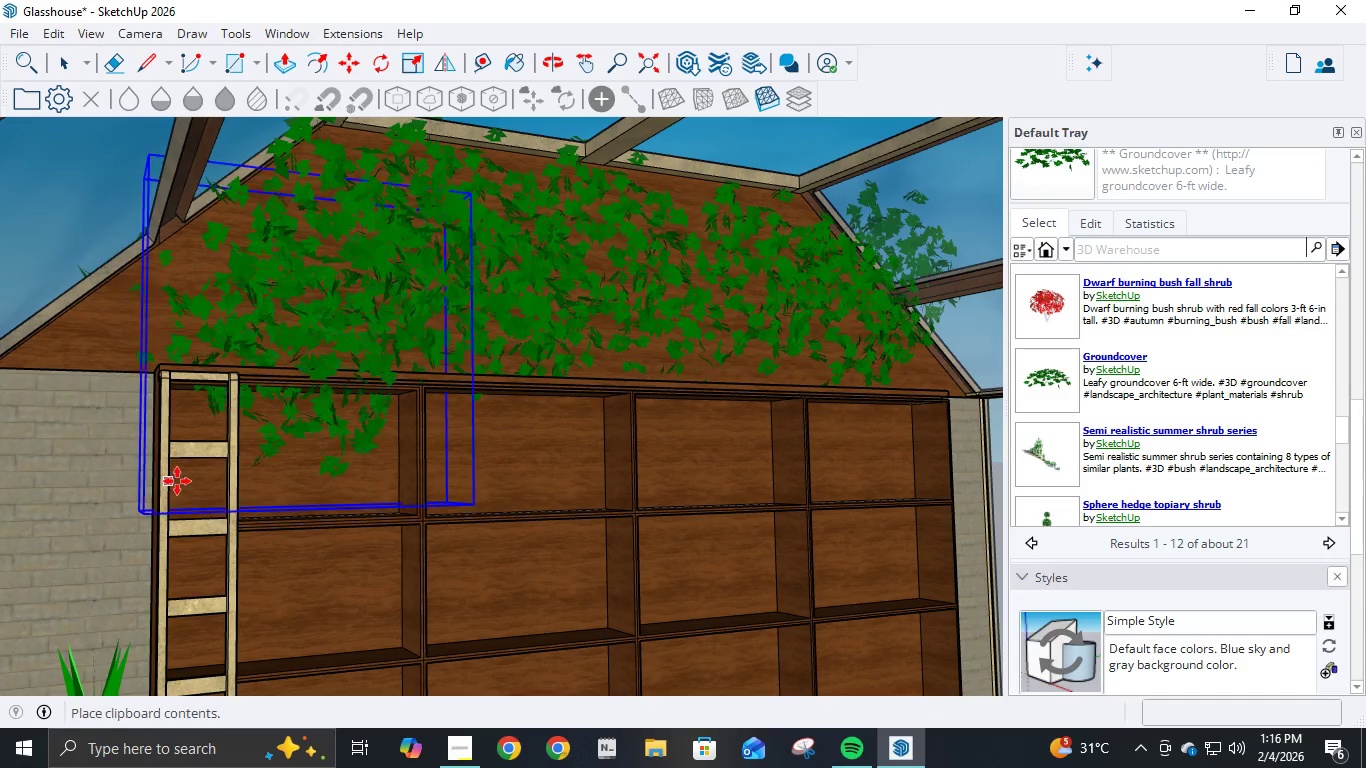 
left_click([177, 481])
 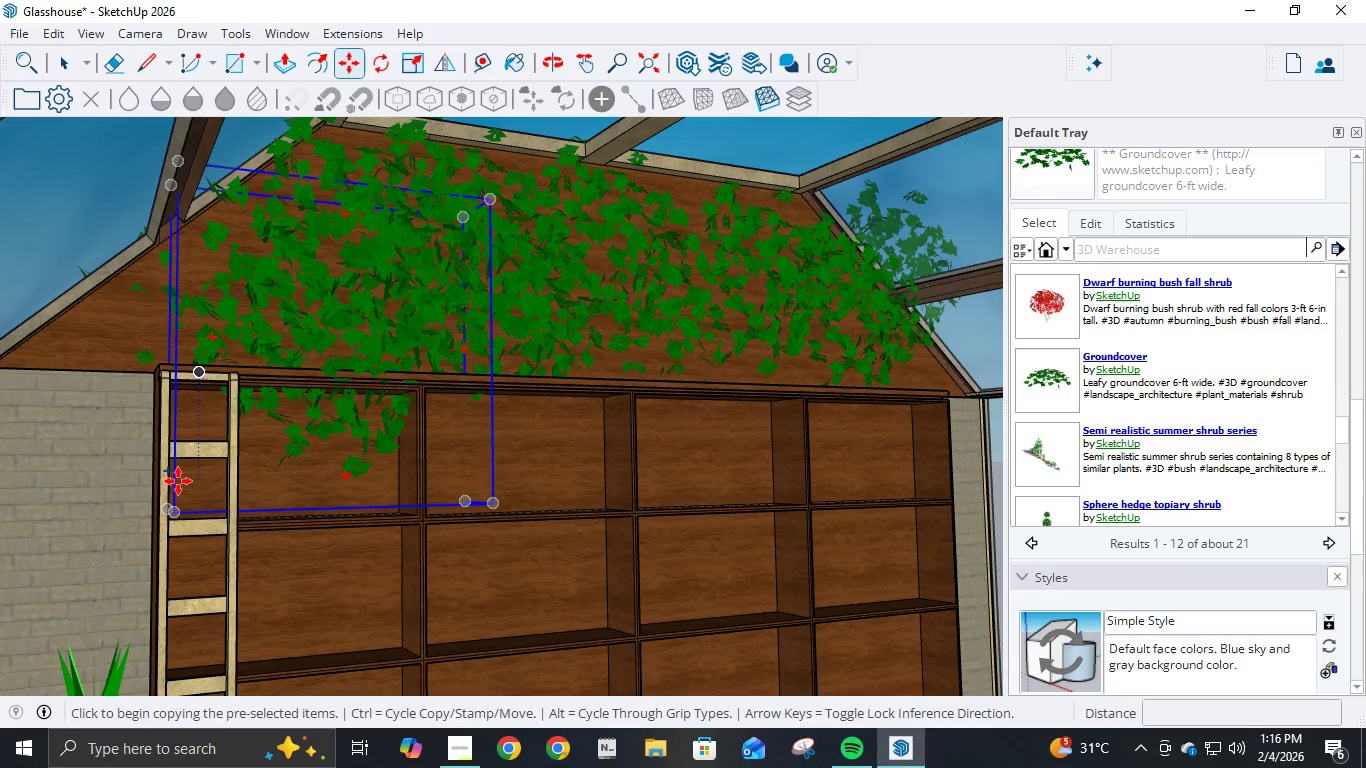 
key(Control+V)
 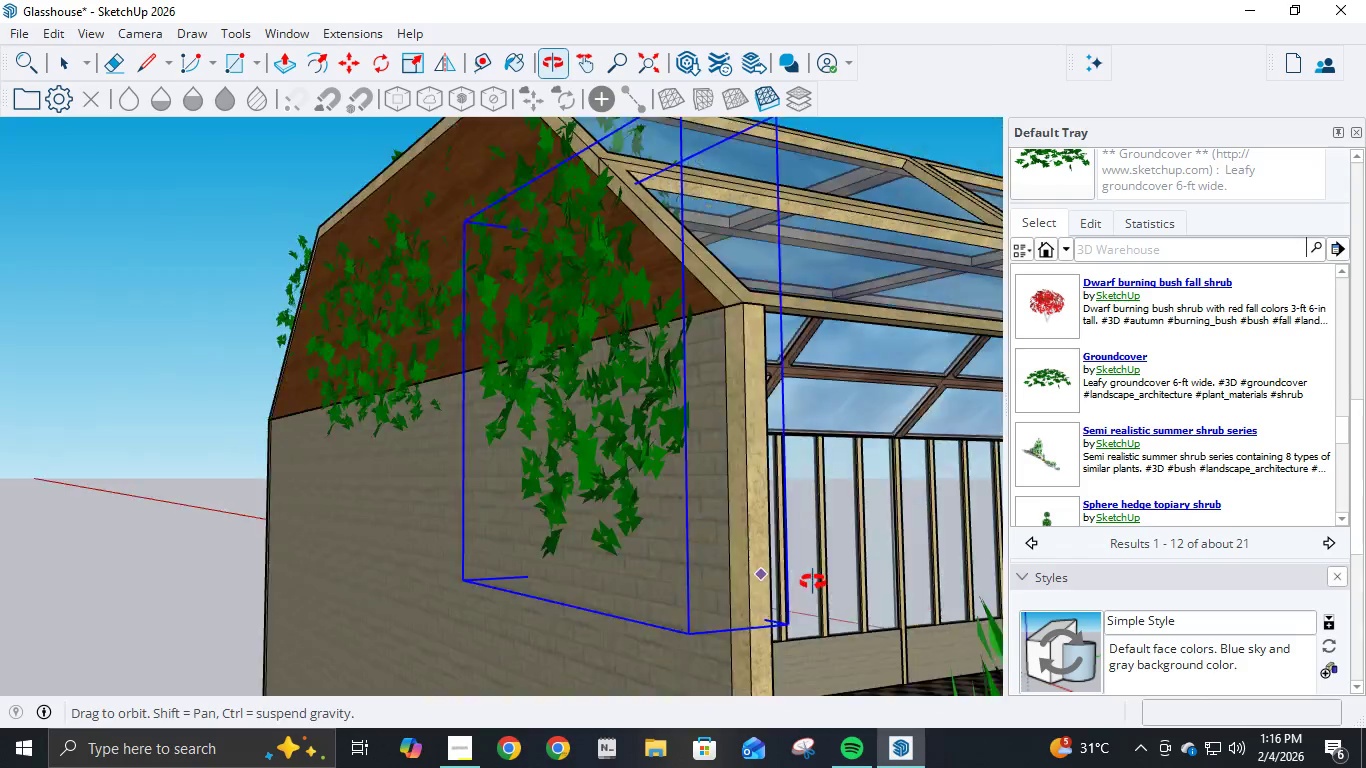 
wait(5.36)
 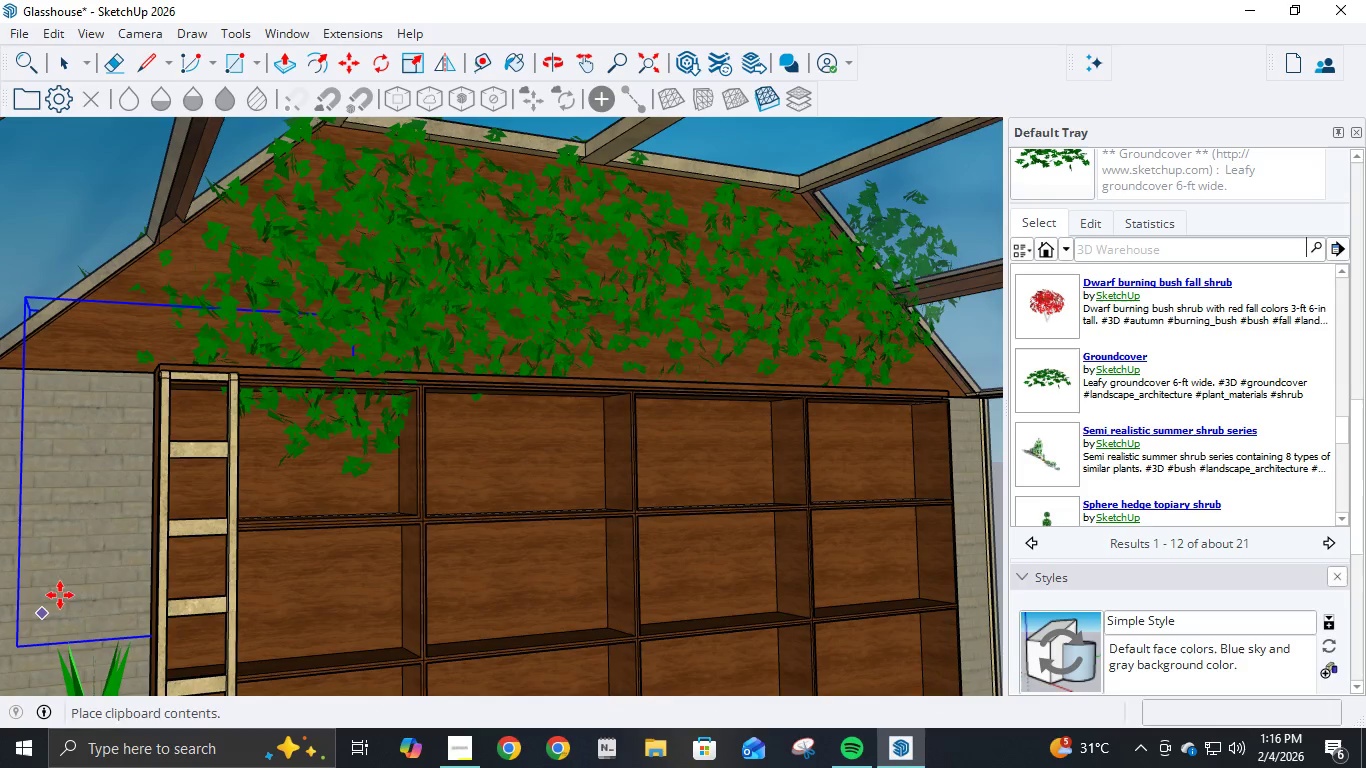 
left_click([534, 366])
 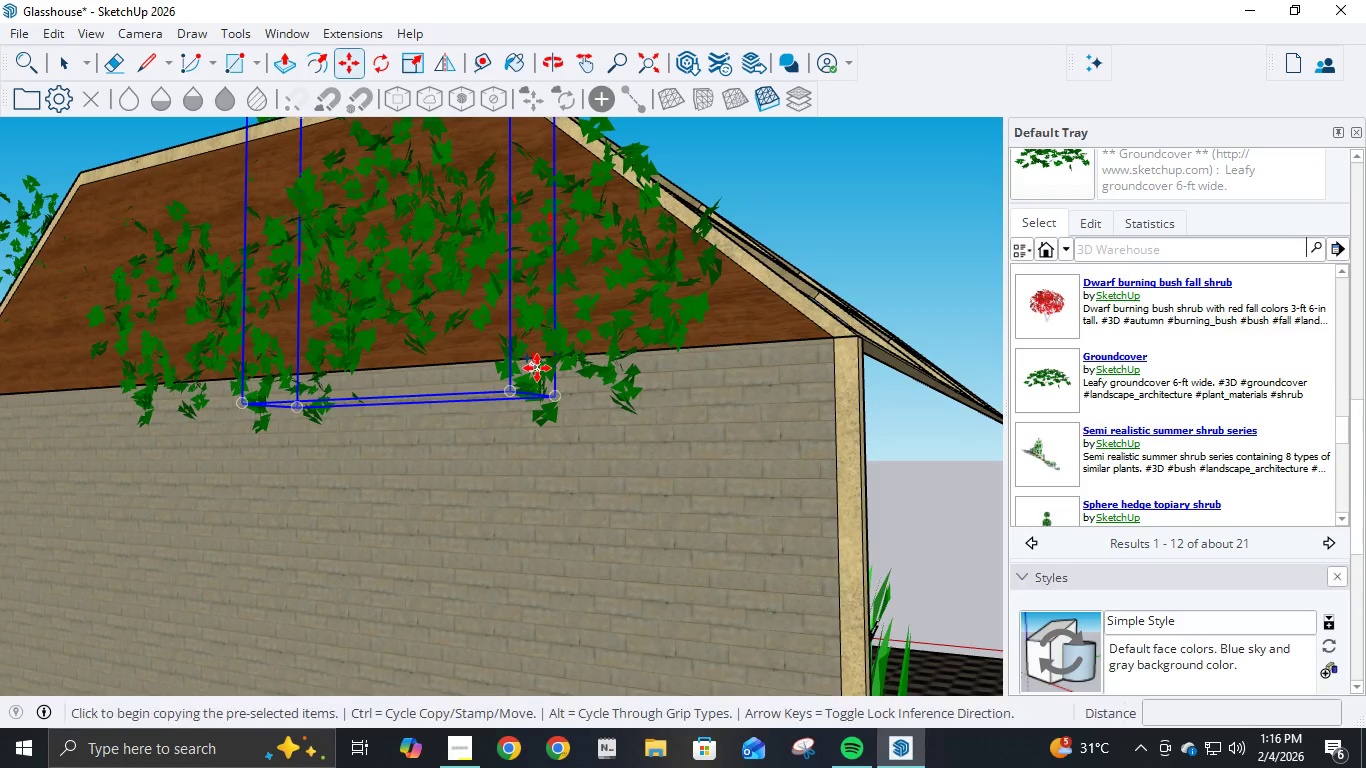 
scroll: coordinate [742, 373], scroll_direction: down, amount: 10.0
 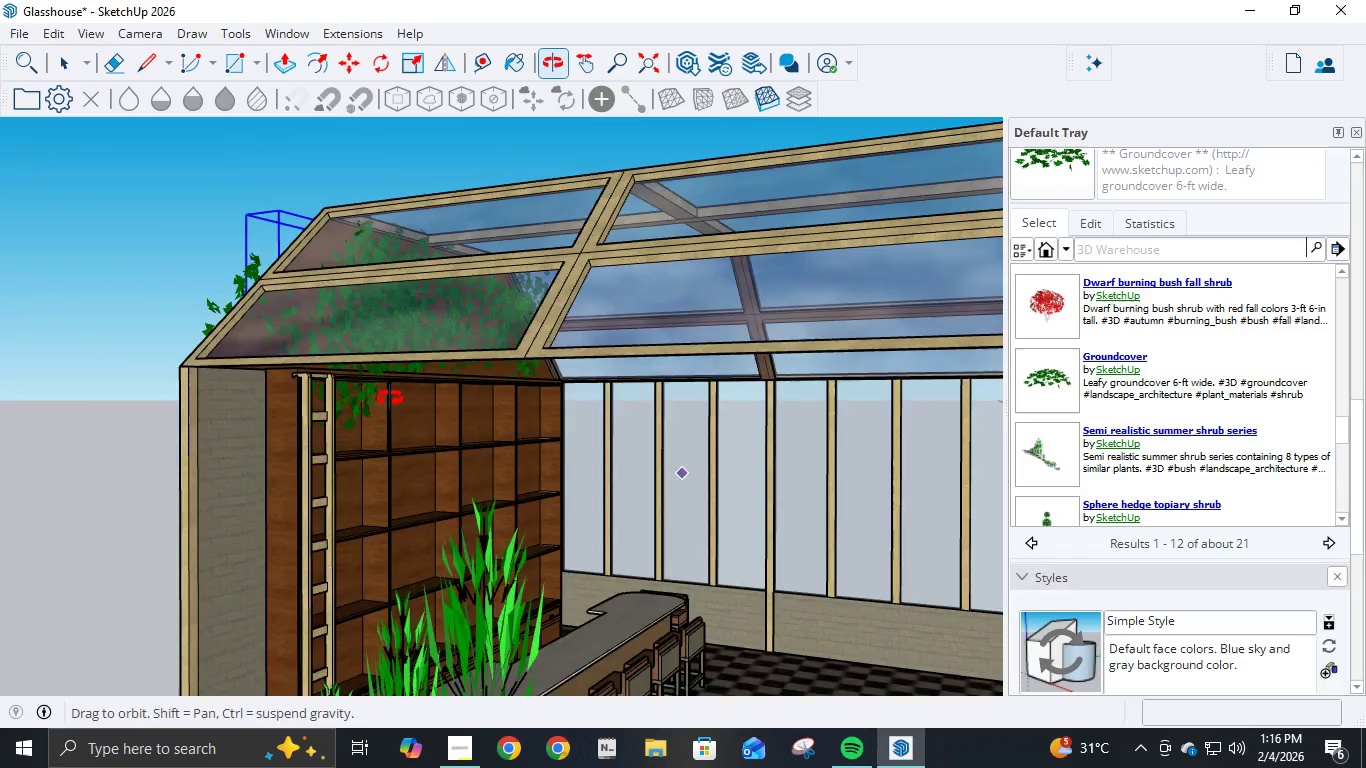 
scroll: coordinate [452, 404], scroll_direction: up, amount: 3.0
 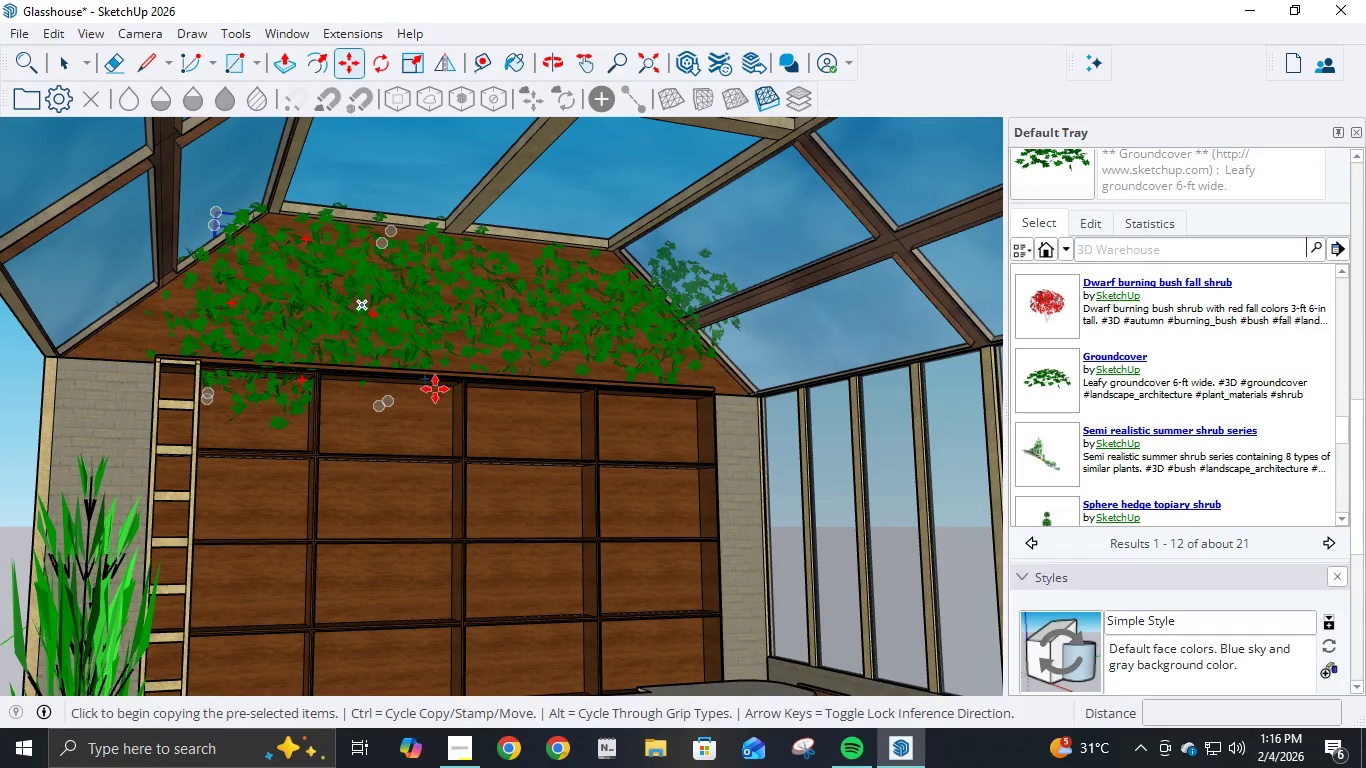 
scroll: coordinate [1084, 492], scroll_direction: down, amount: 8.0
 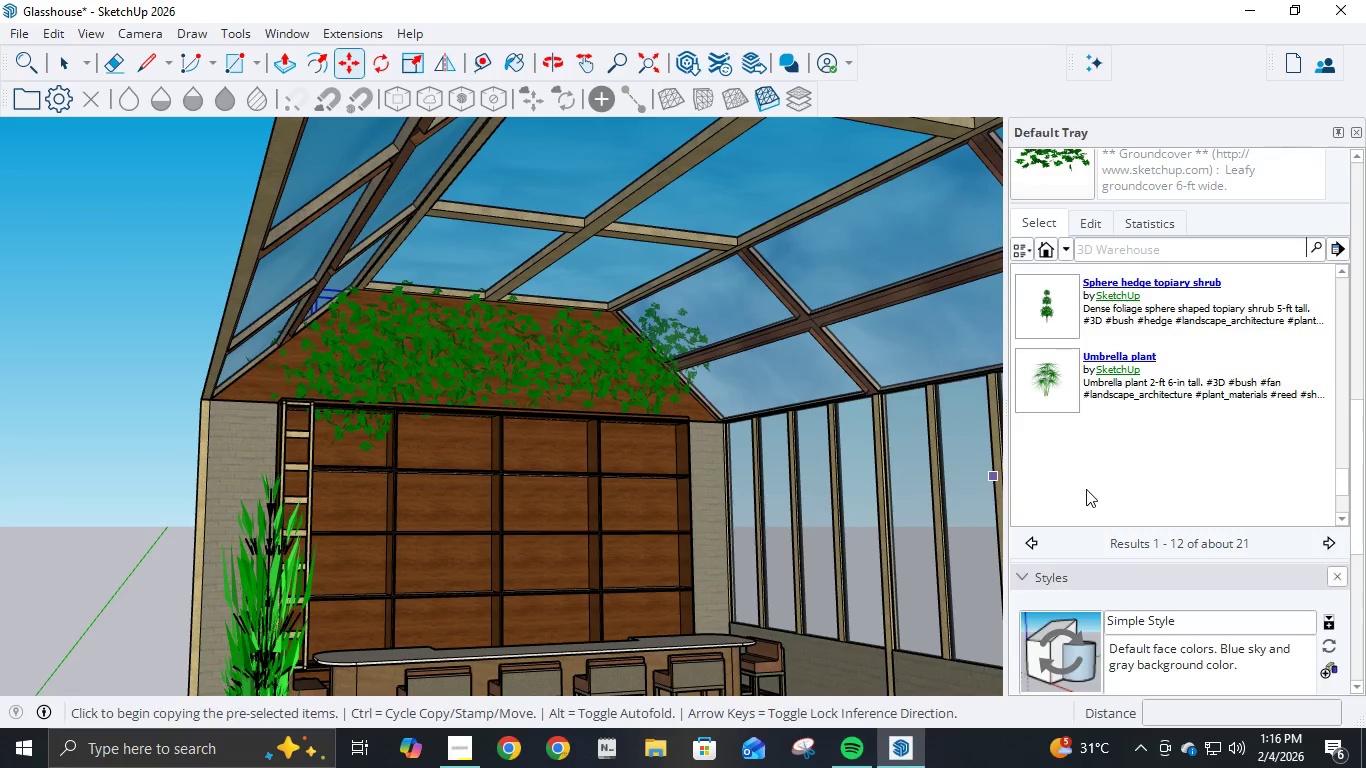 
scroll: coordinate [1064, 403], scroll_direction: up, amount: 5.0
 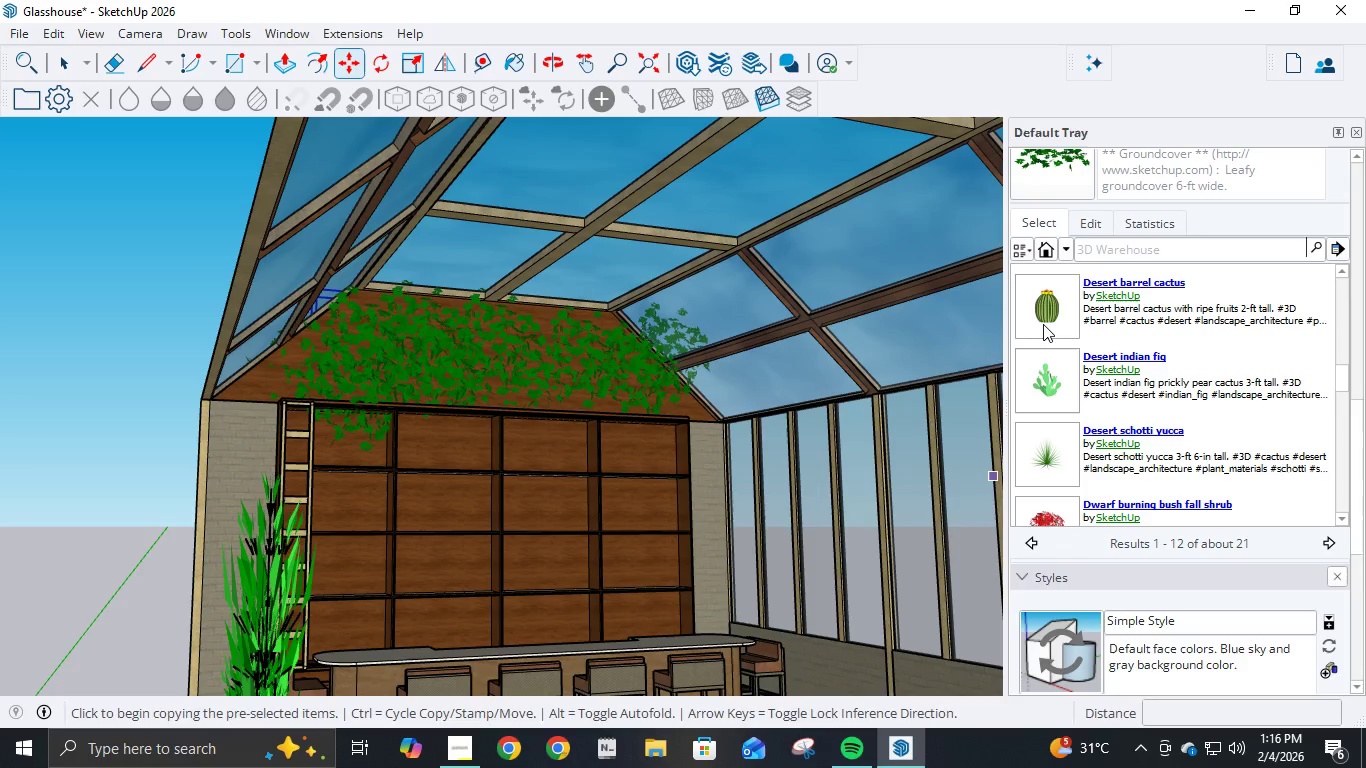 
left_click([1043, 324])
 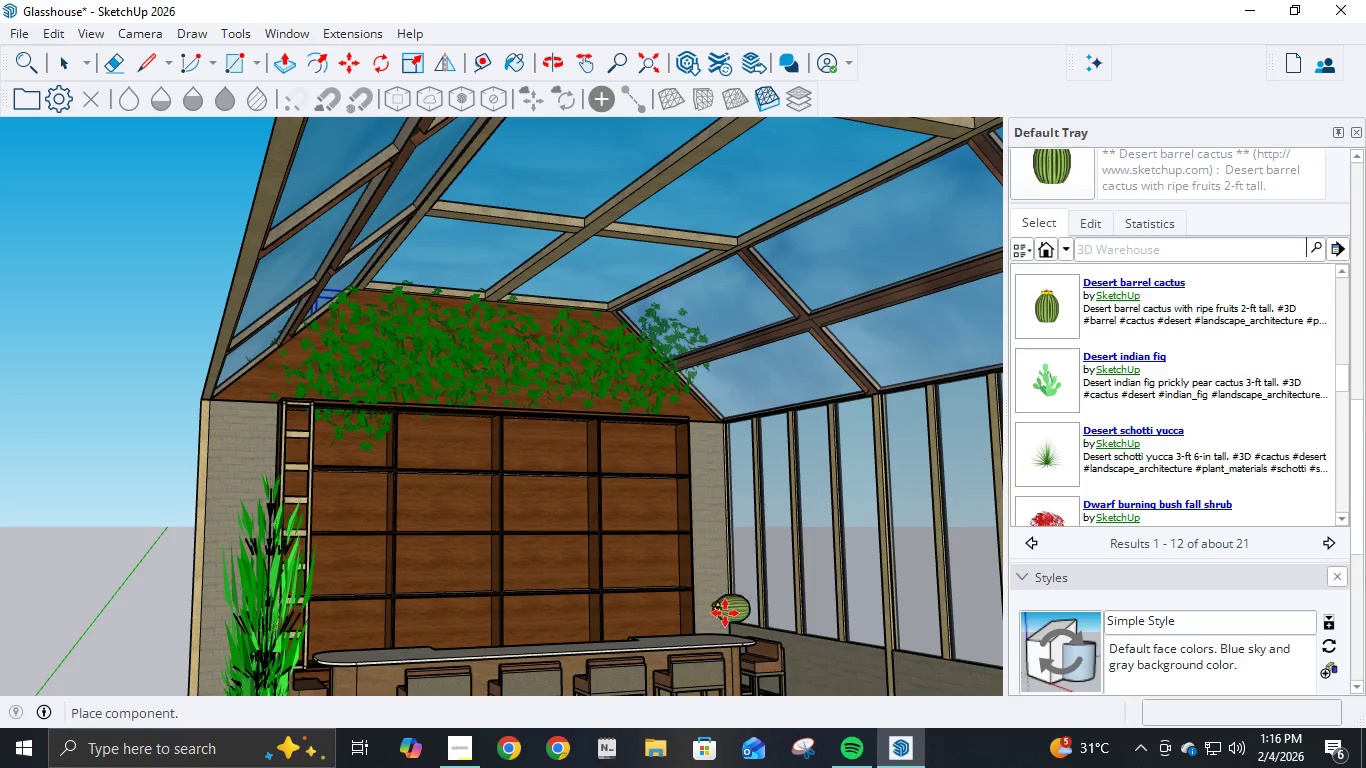 
scroll: coordinate [712, 511], scroll_direction: up, amount: 17.0
 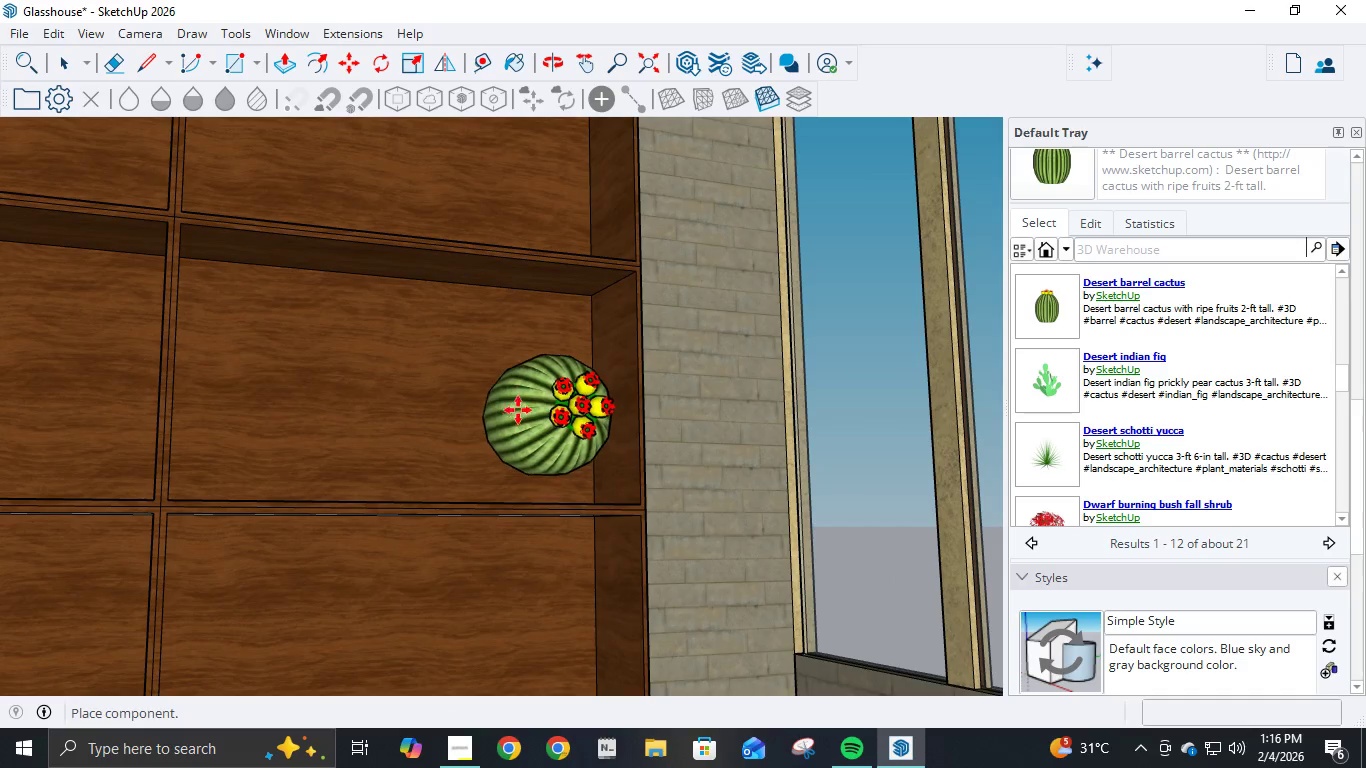 
scroll: coordinate [550, 424], scroll_direction: down, amount: 6.0
 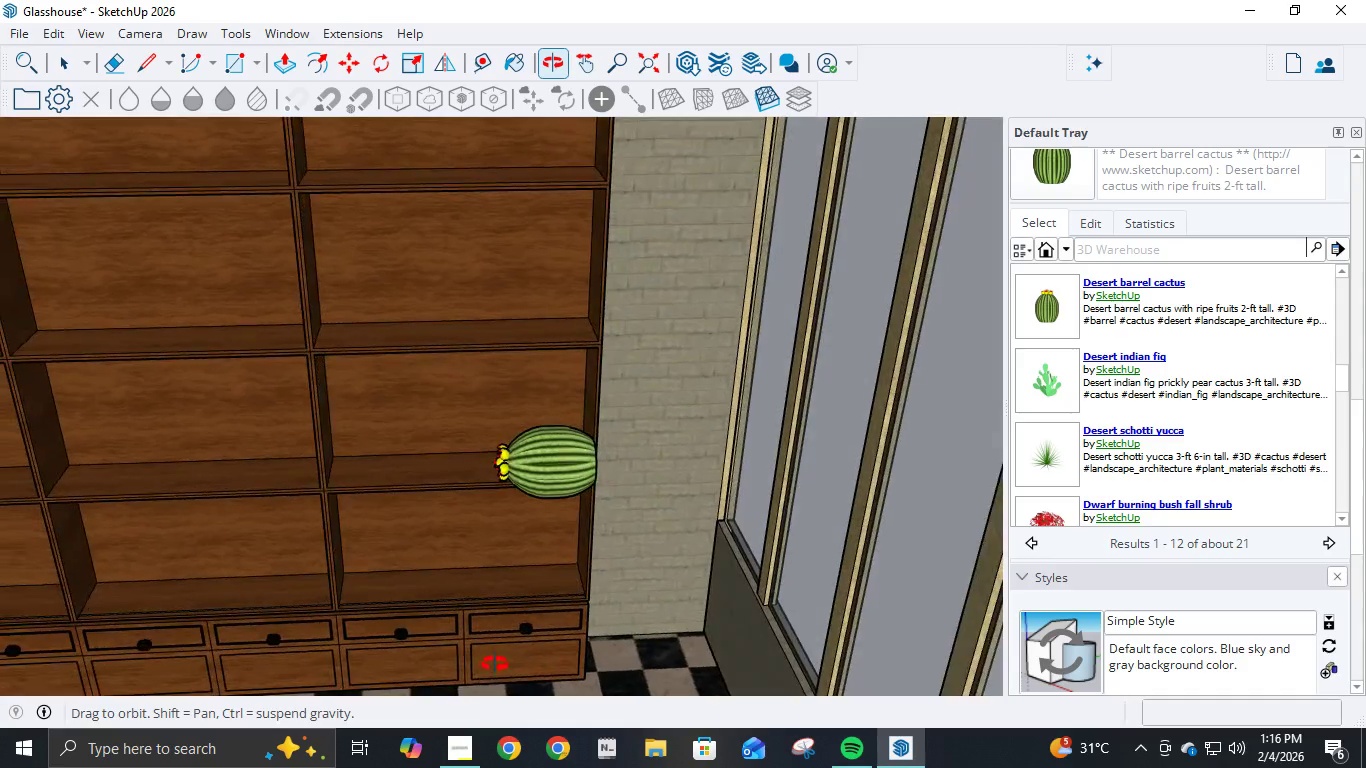 
scroll: coordinate [507, 637], scroll_direction: up, amount: 50.0
 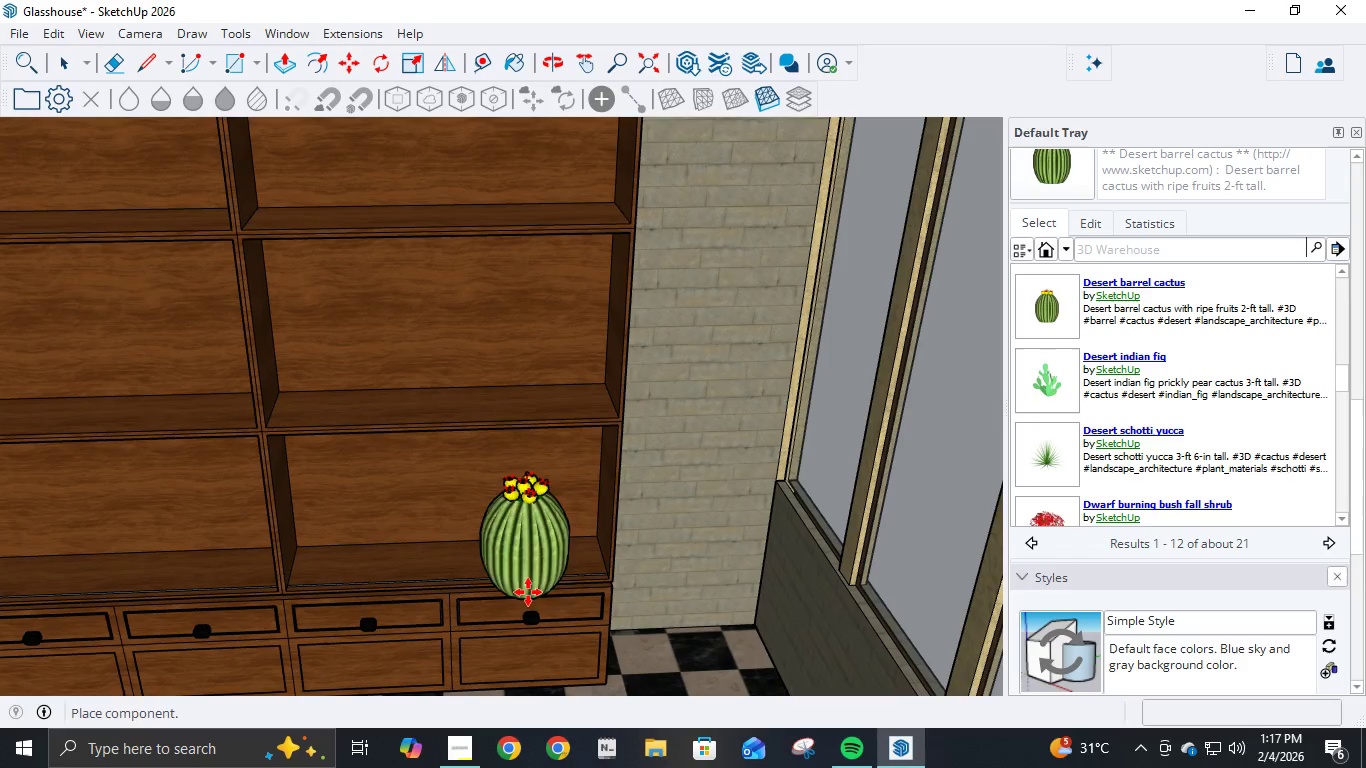 
hold_key(key=ShiftLeft, duration=0.78)
 